 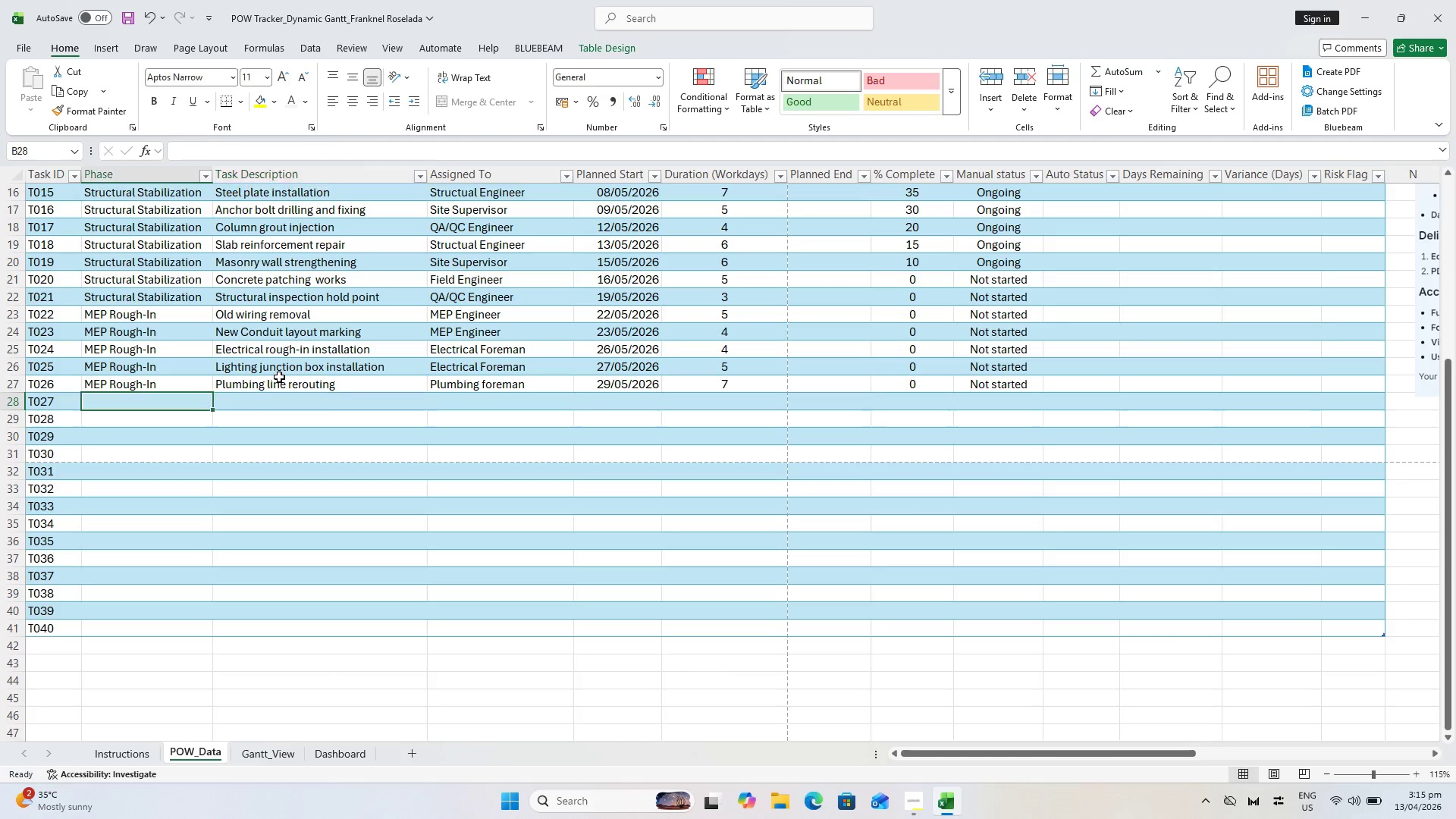 
key(ArrowLeft)
 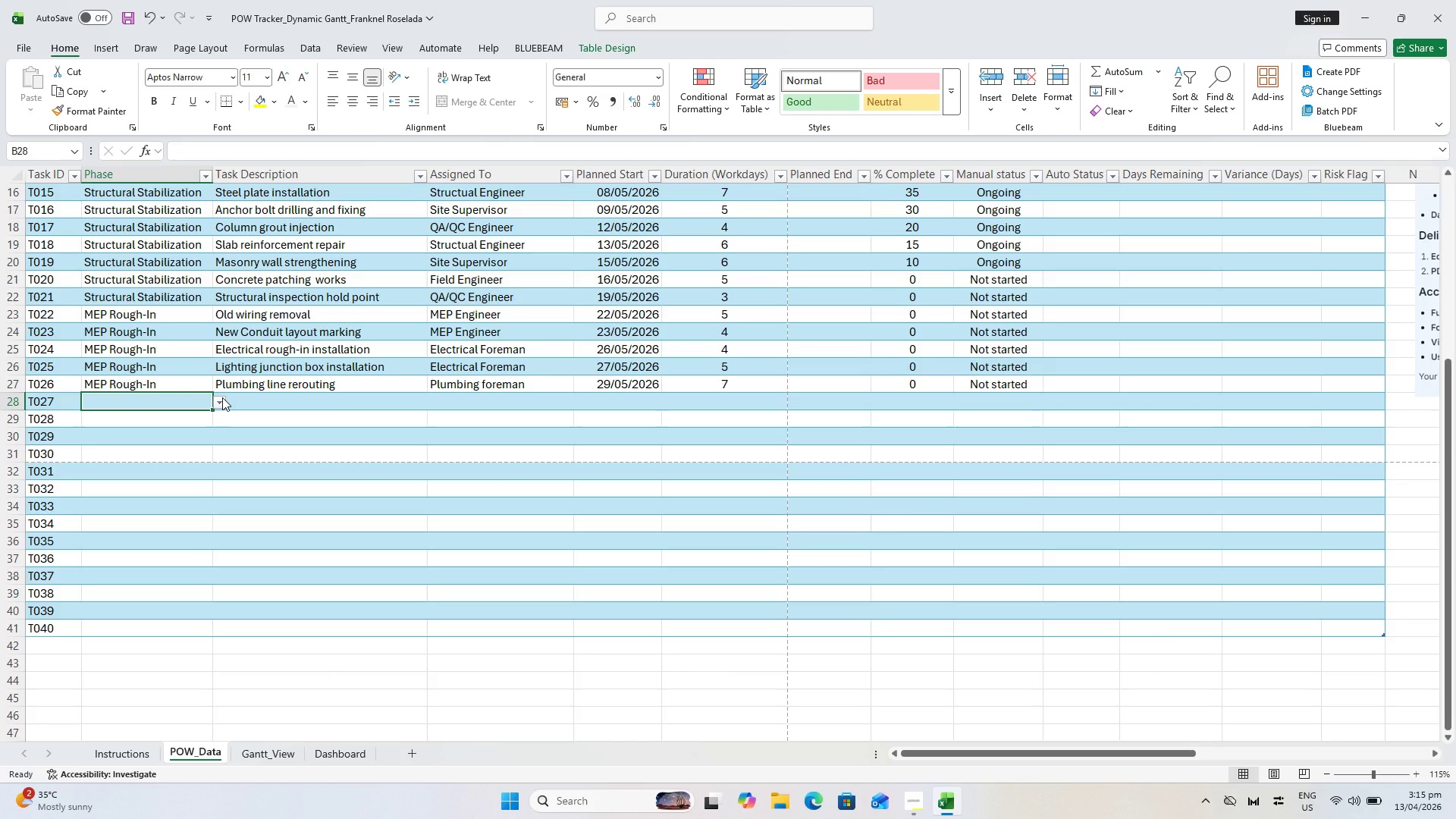 
wait(5.06)
 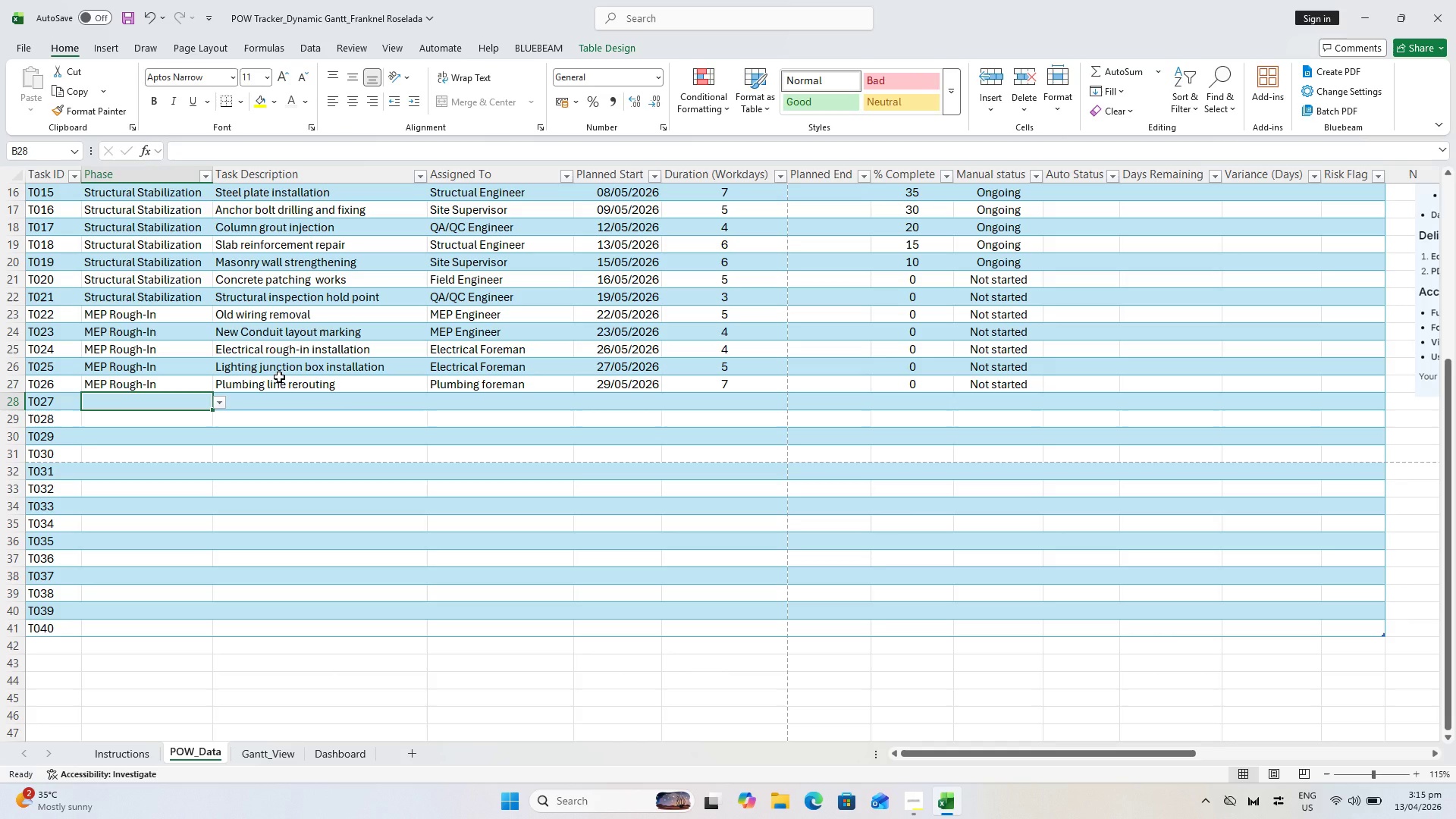 
left_click([221, 398])
 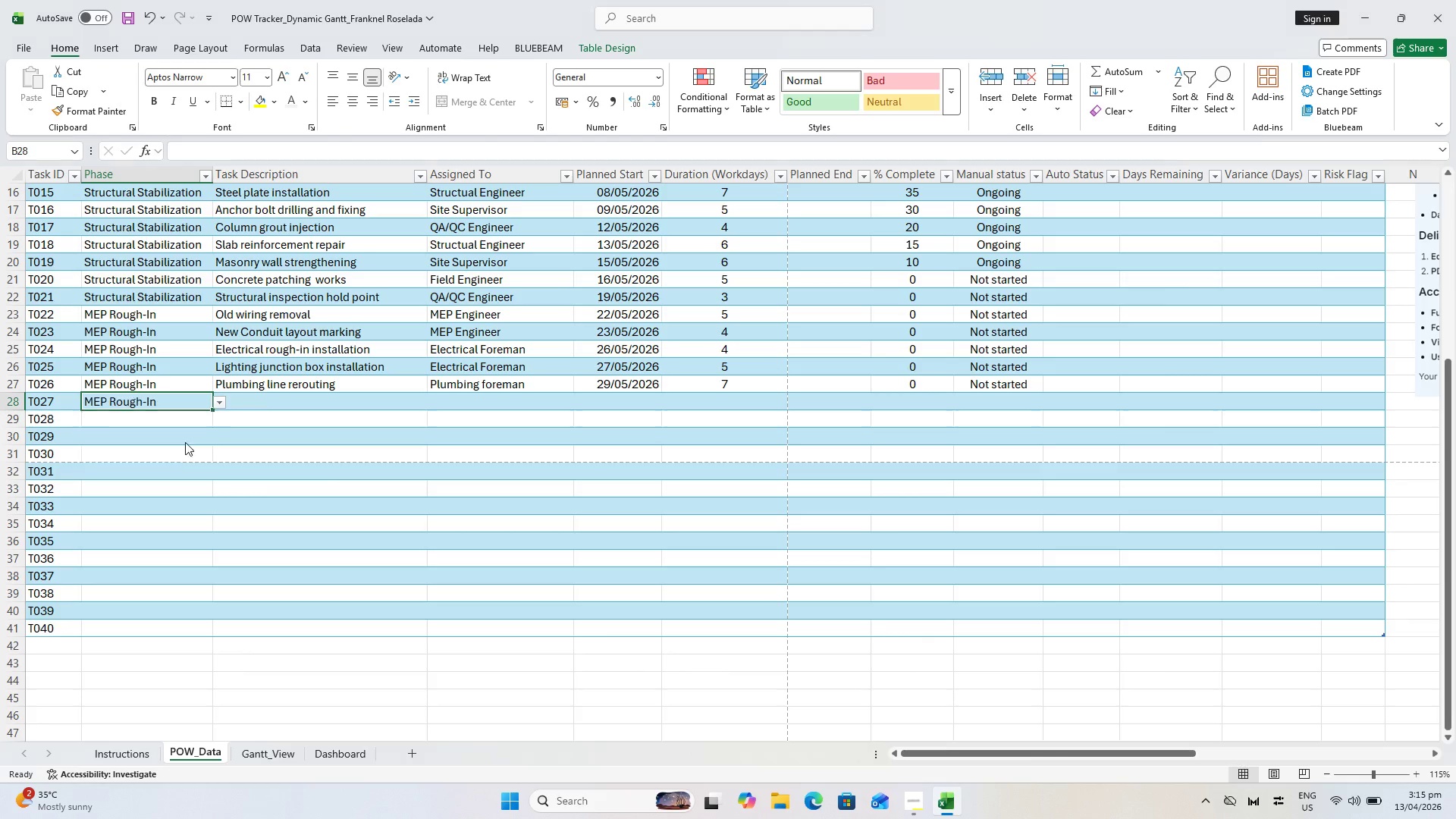 
double_click([263, 407])
 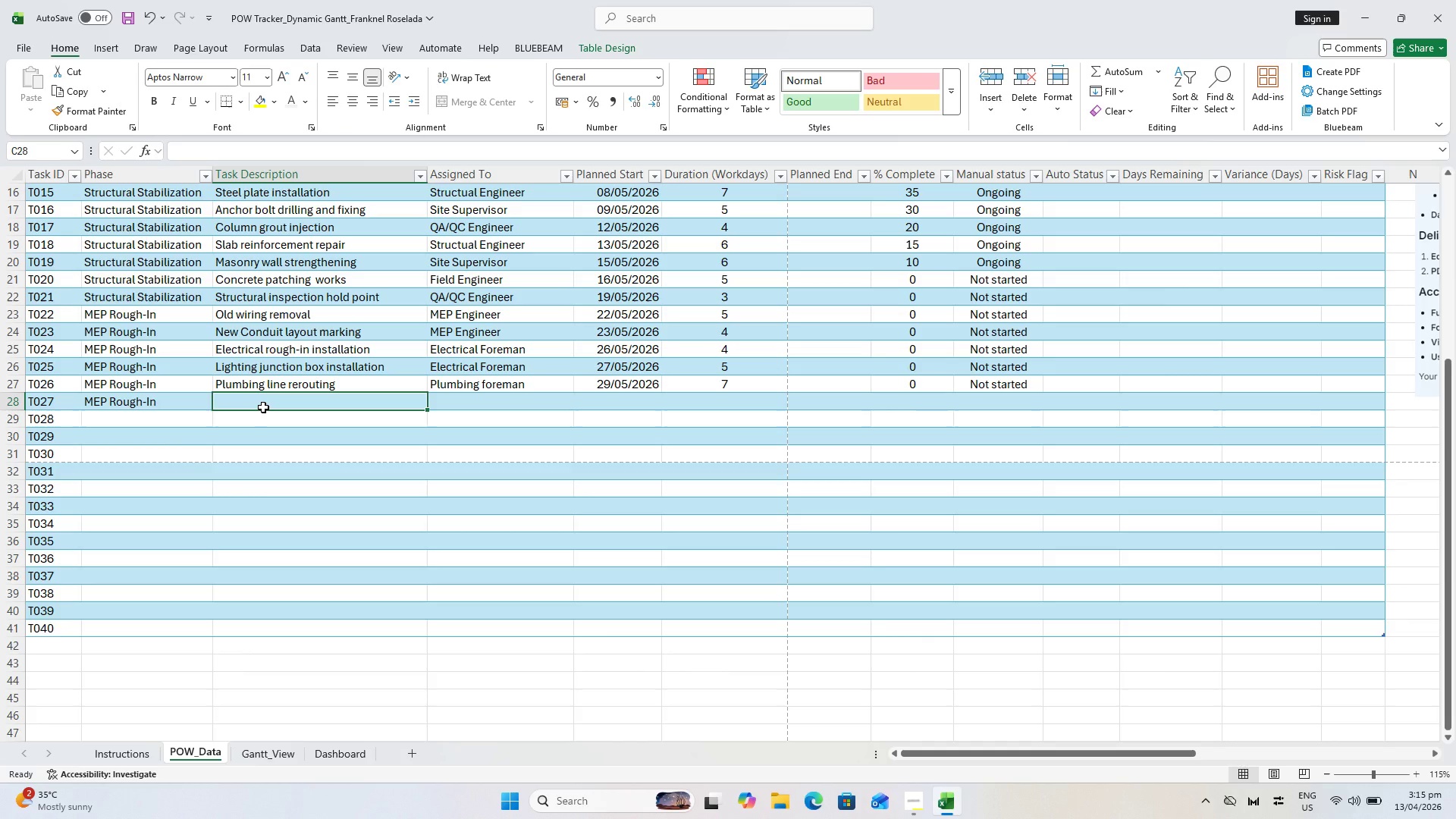 
type(Drainage line isn)
key(Backspace)
key(Backspace)
type(nspection)
 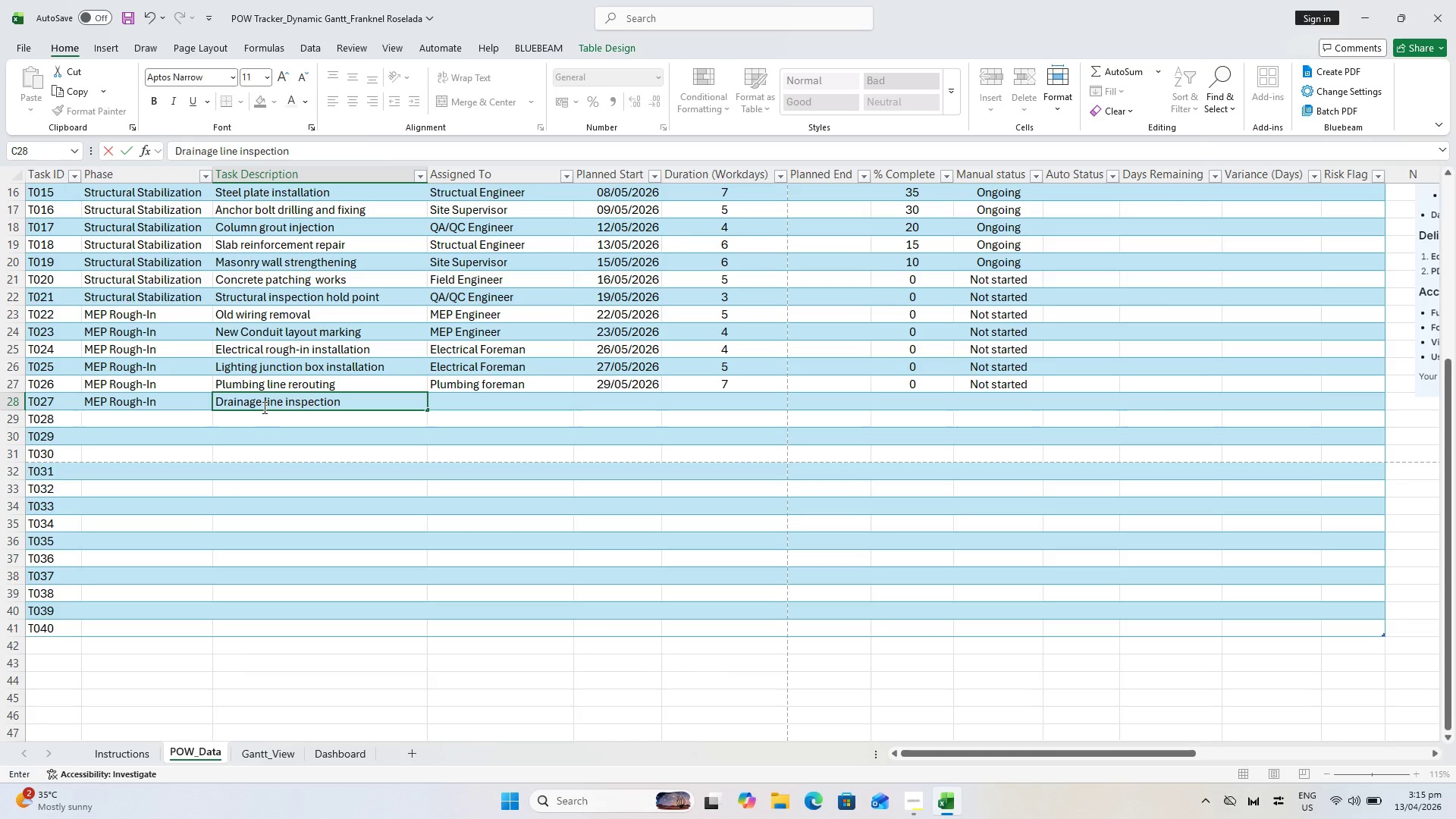 
wait(15.5)
 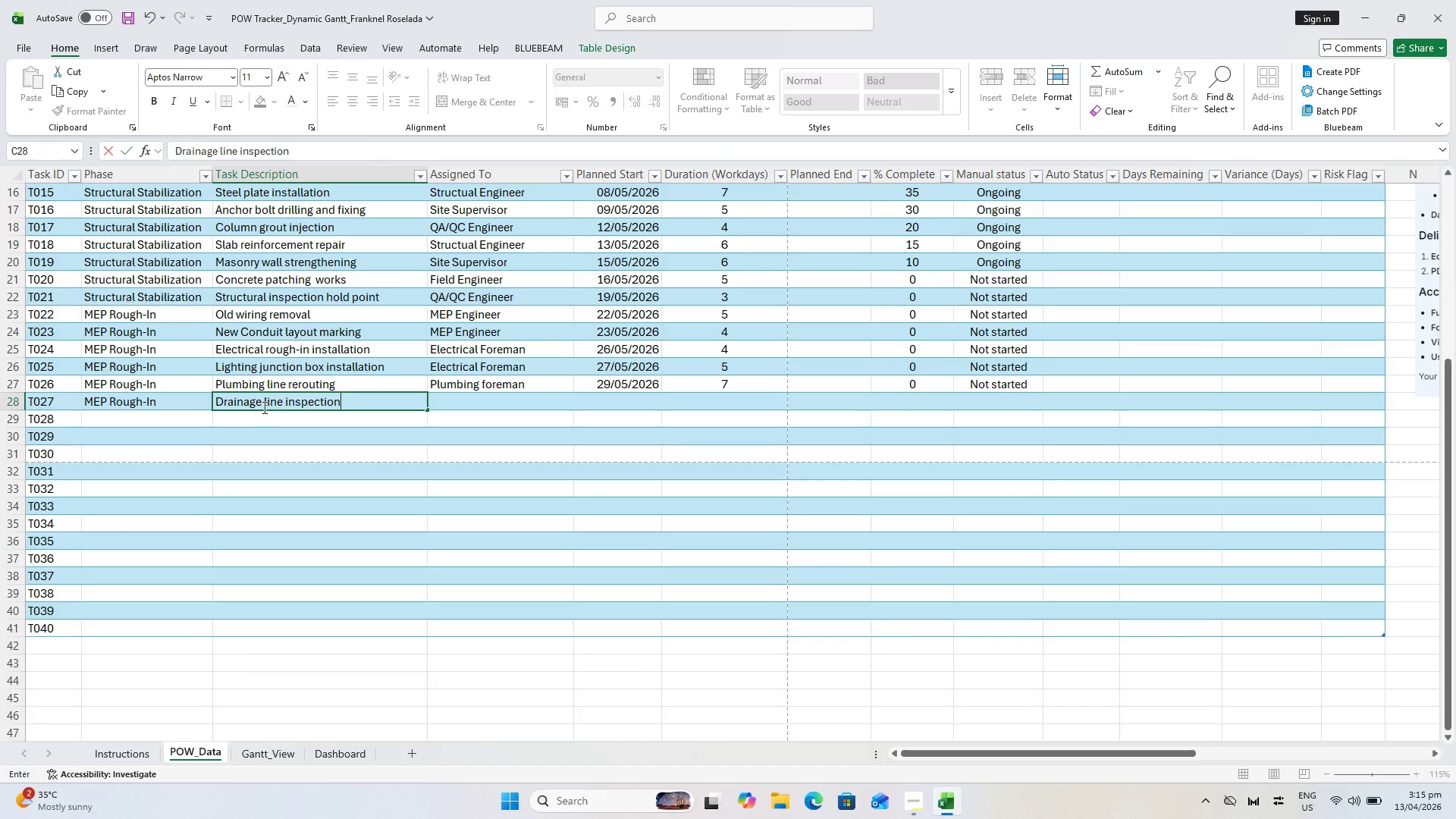 
key(ArrowRight)
 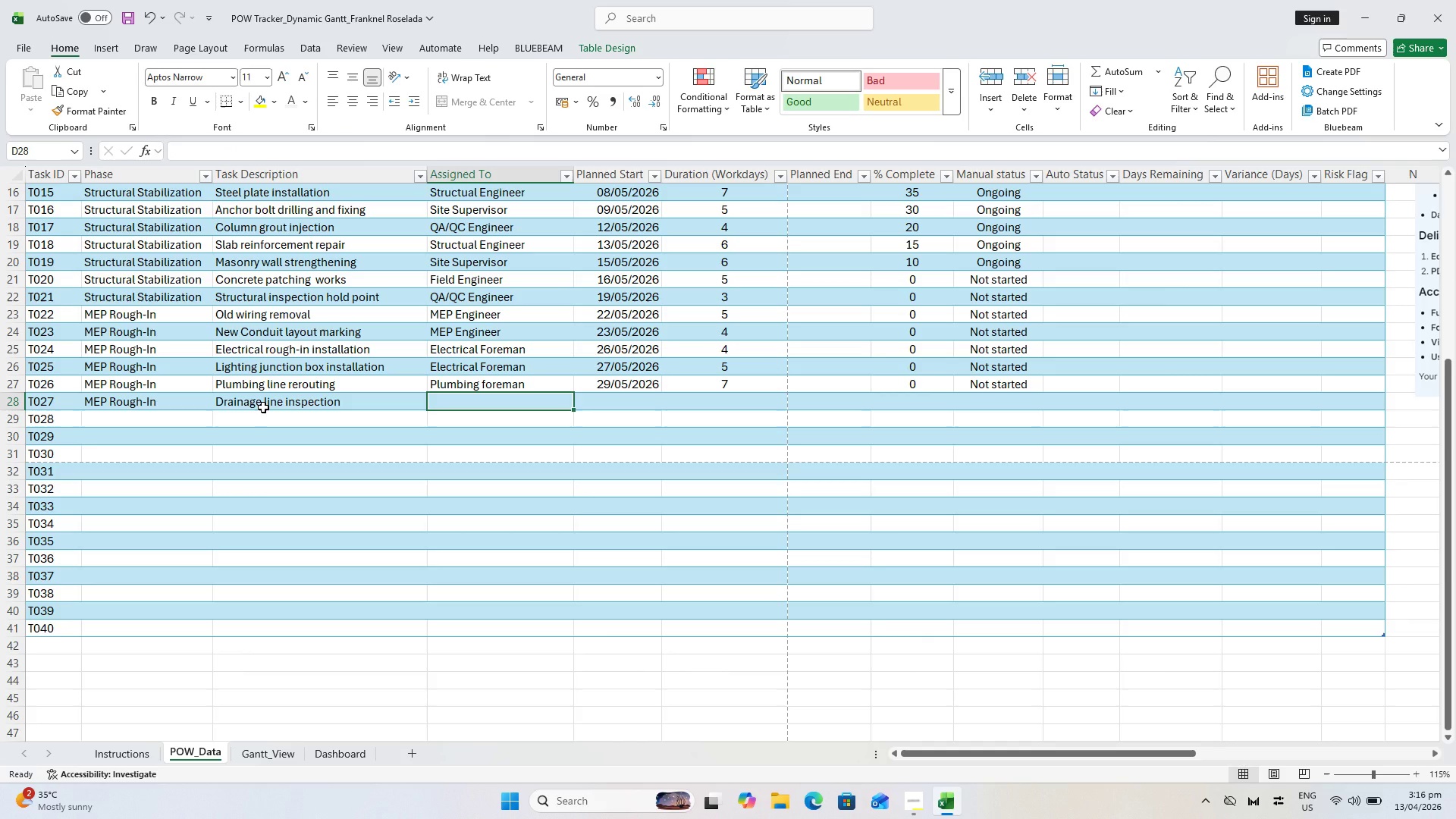 
wait(6.05)
 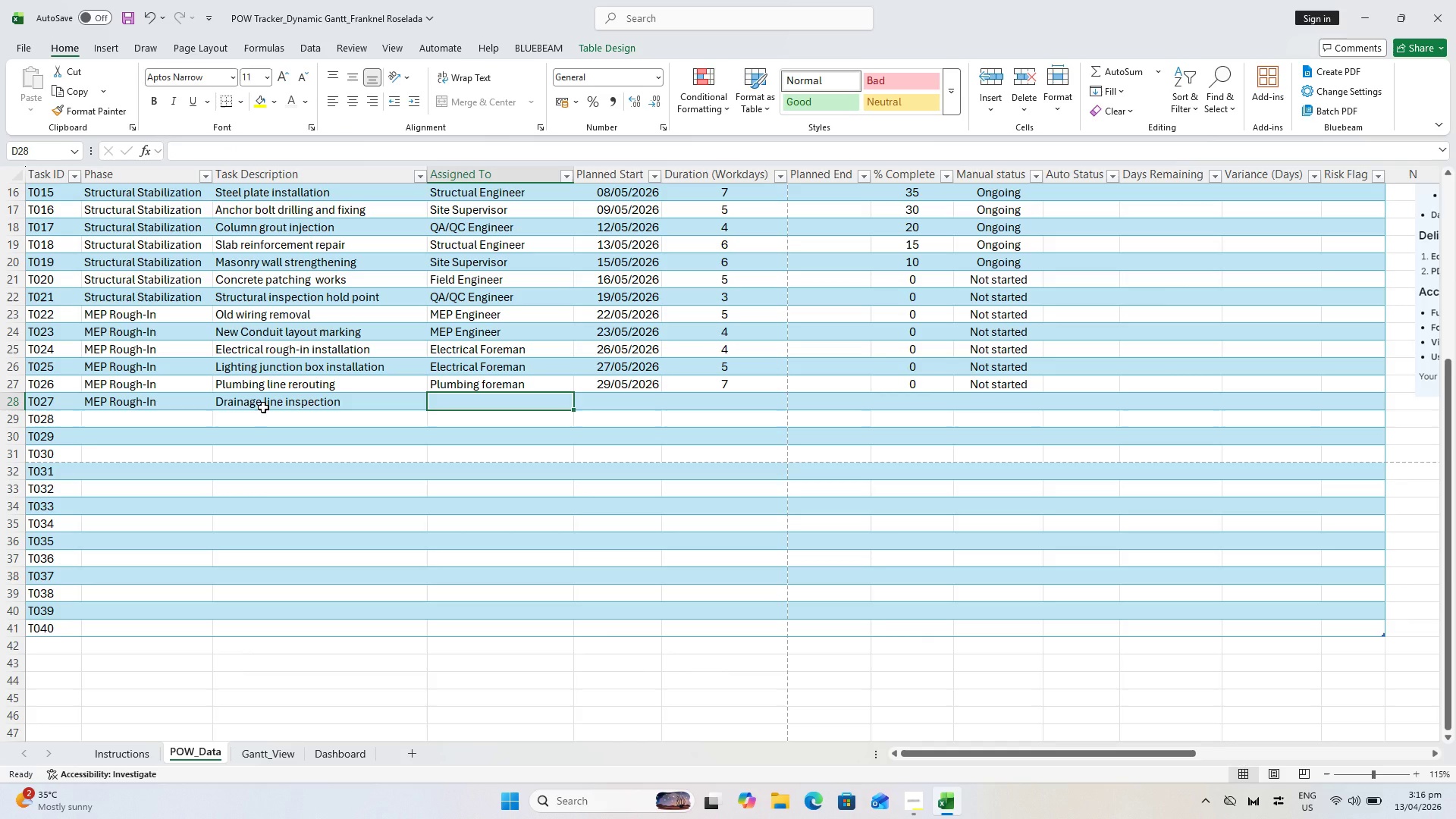 
type(Pl)
 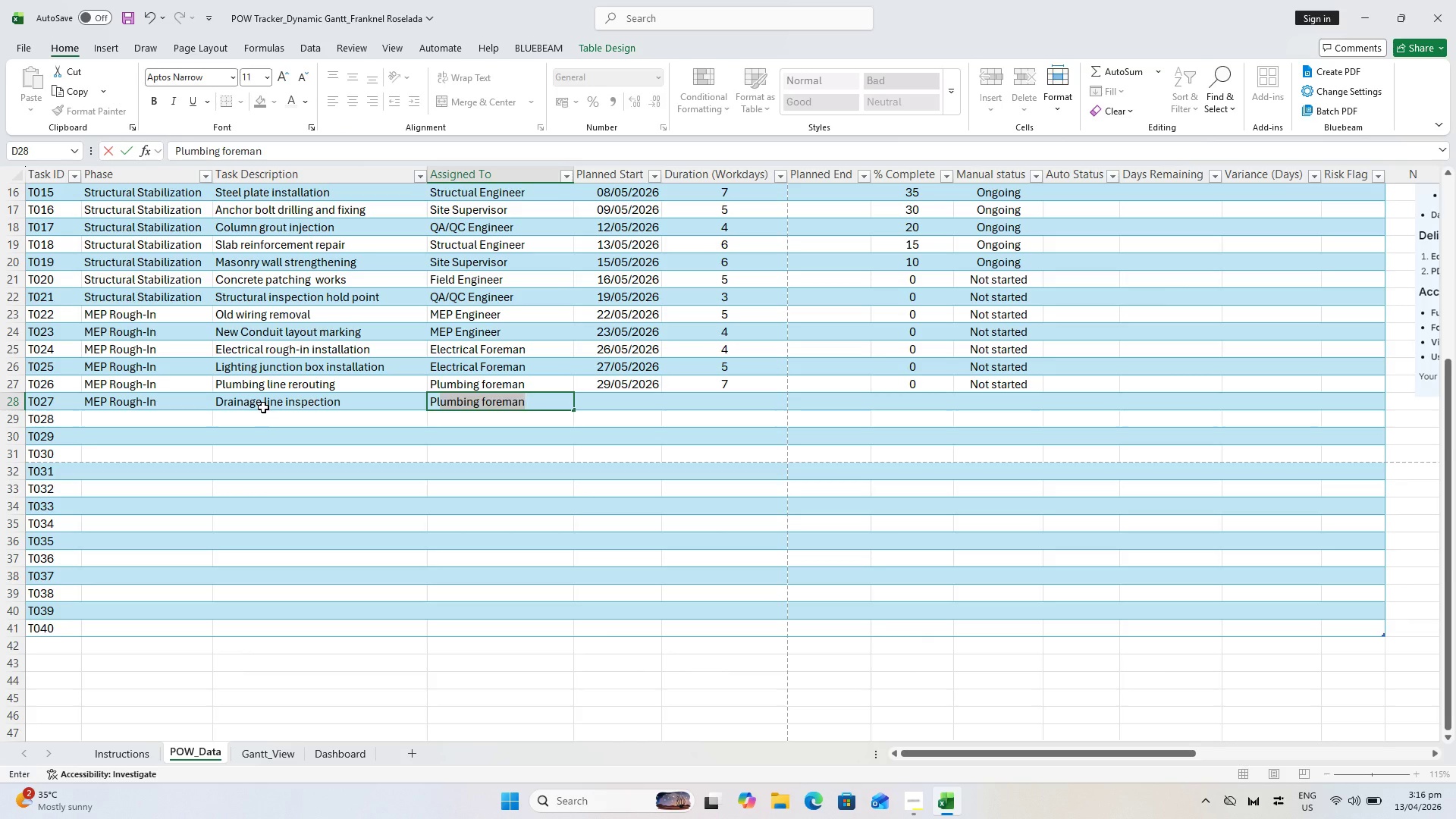 
key(ArrowRight)
 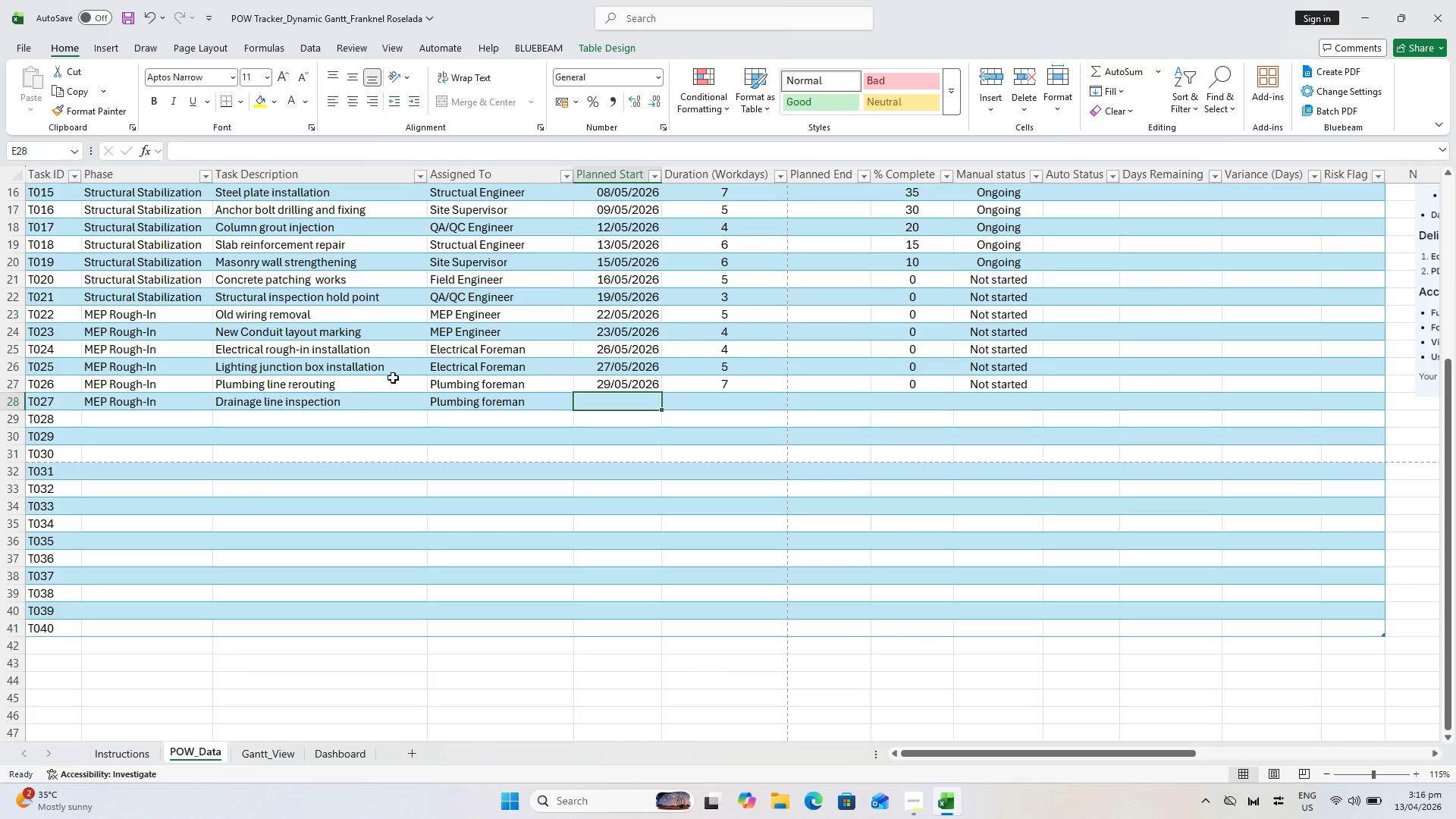 
type(6/2/26)
 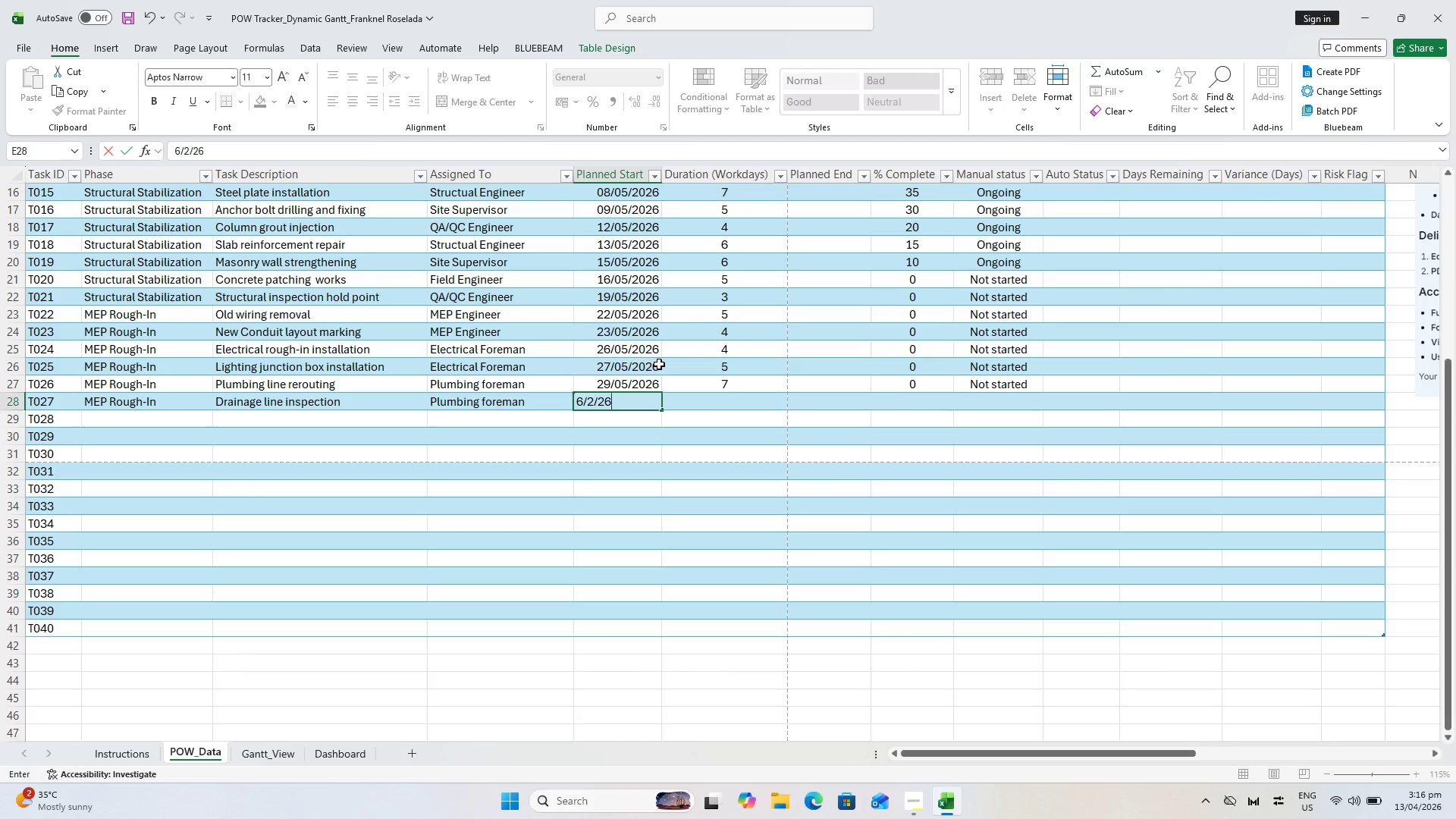 
key(ArrowRight)
 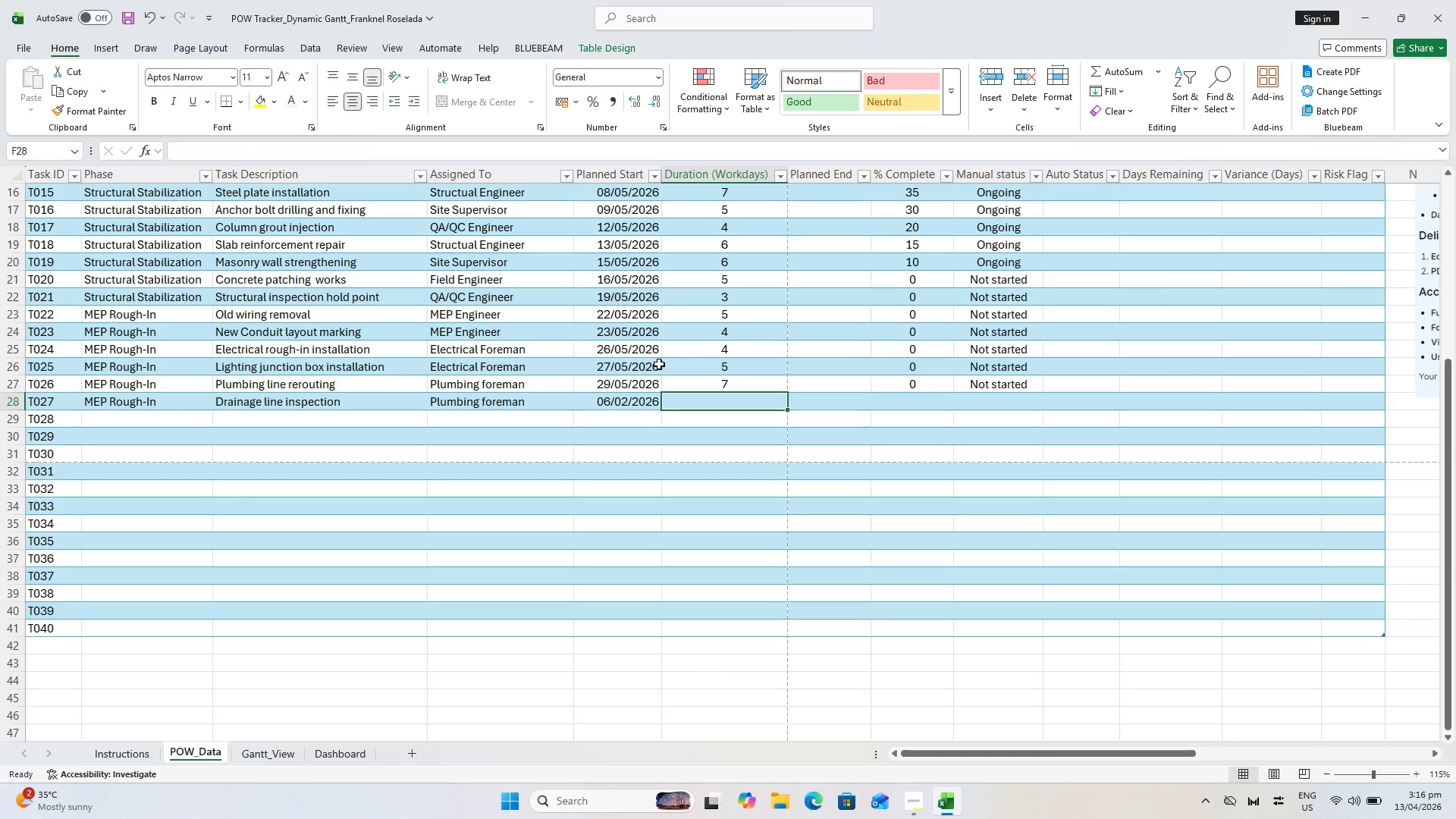 
key(4)
 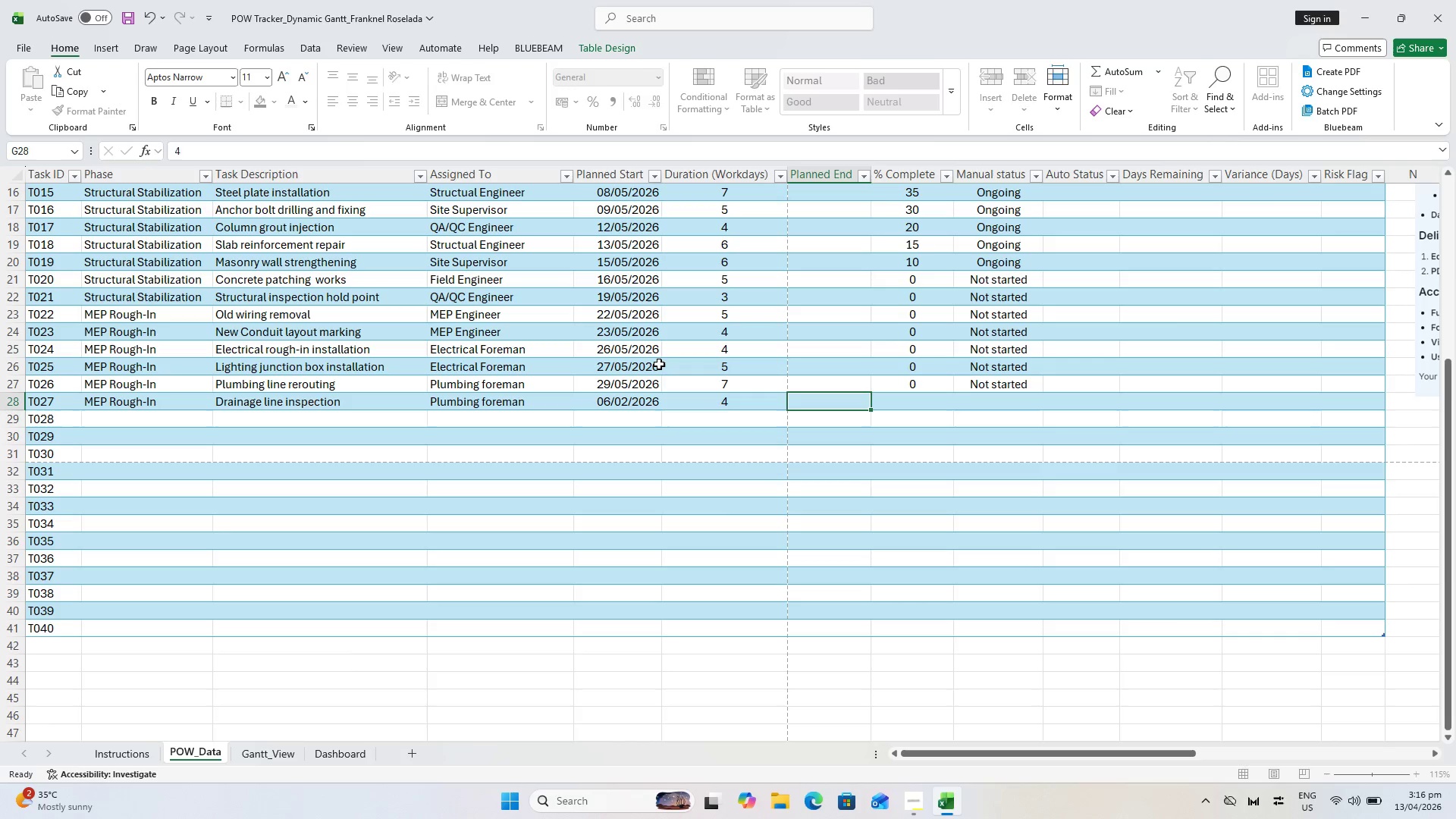 
key(ArrowRight)
 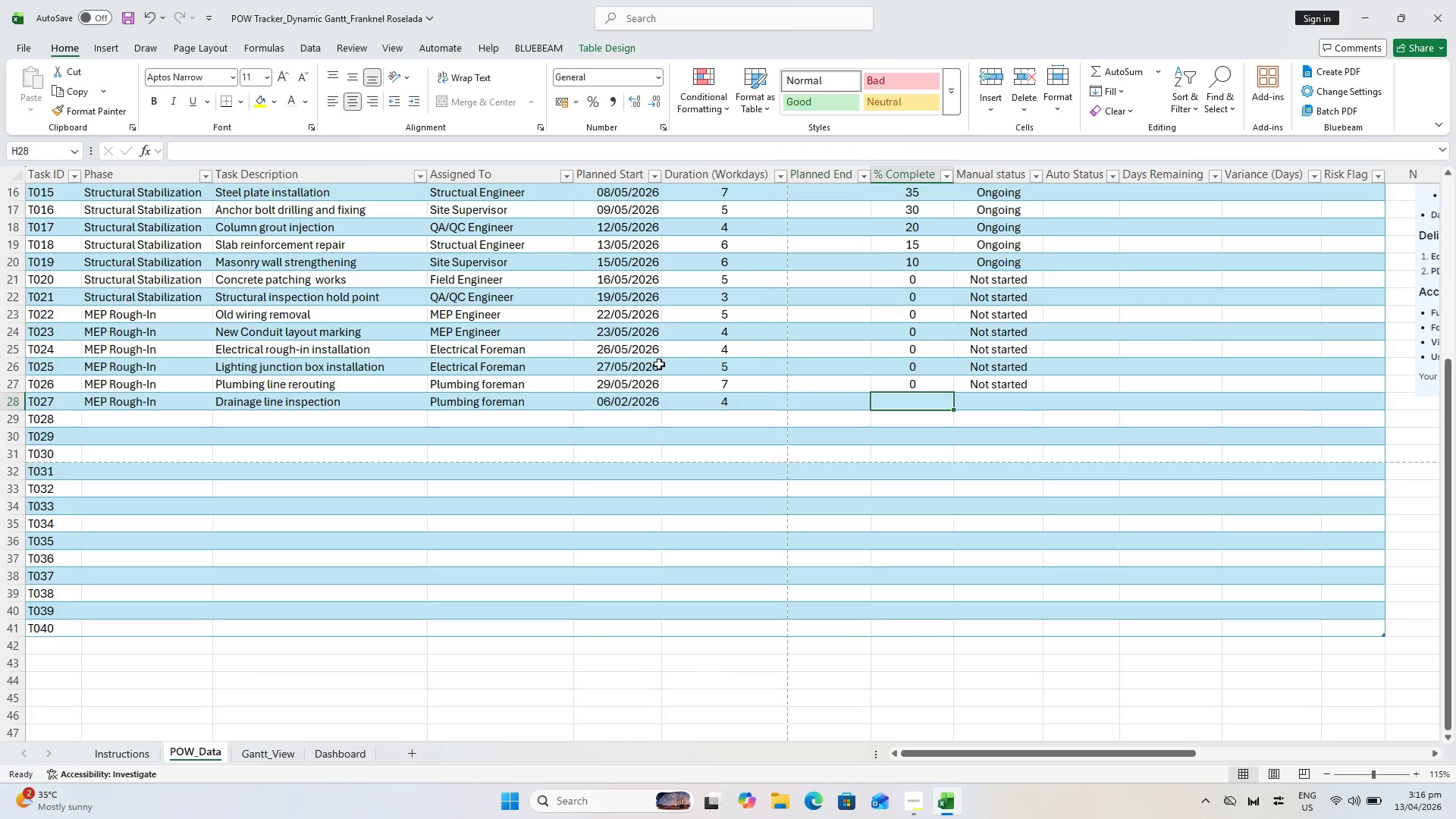 
key(ArrowRight)
 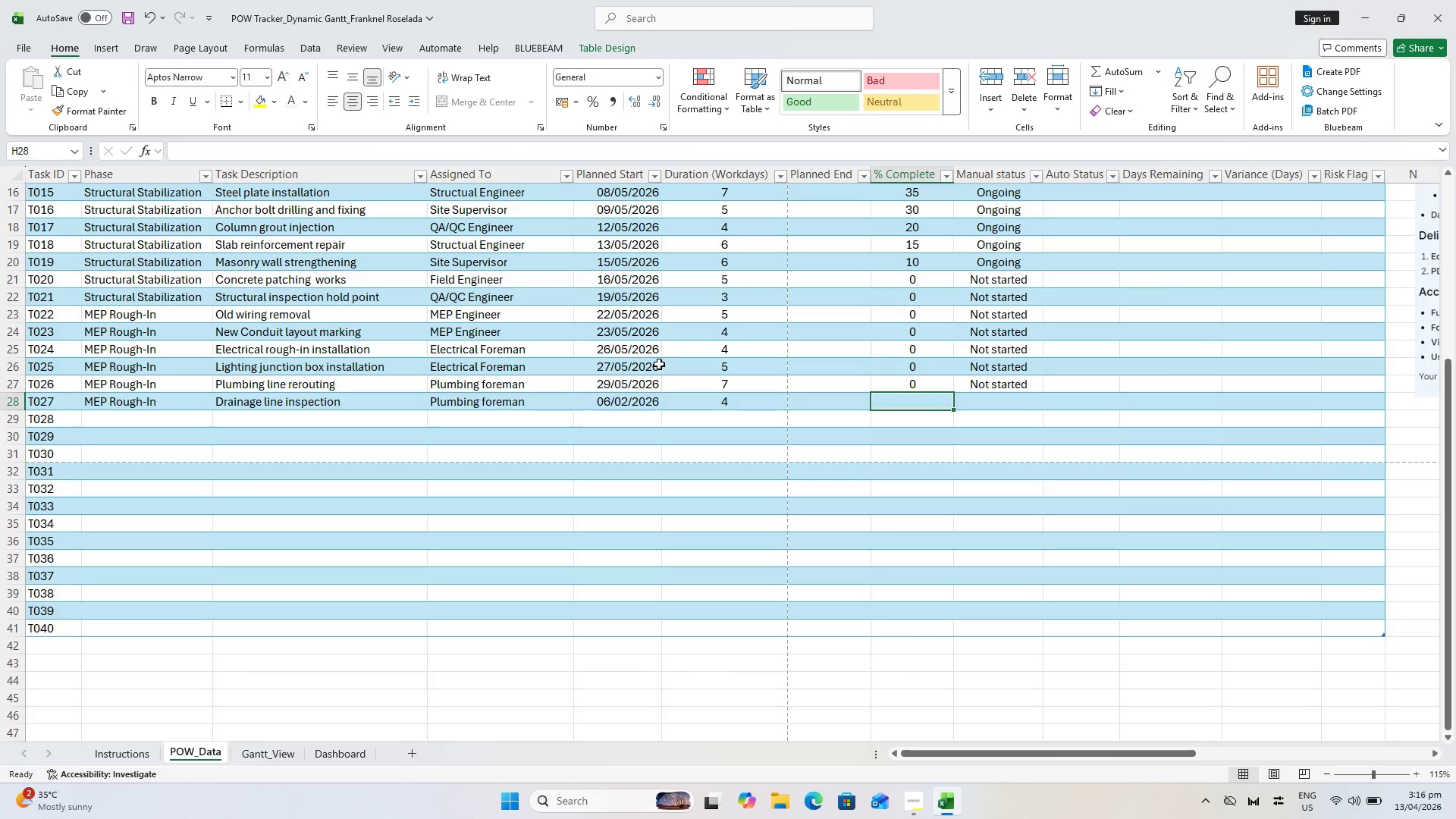 
key(0)
 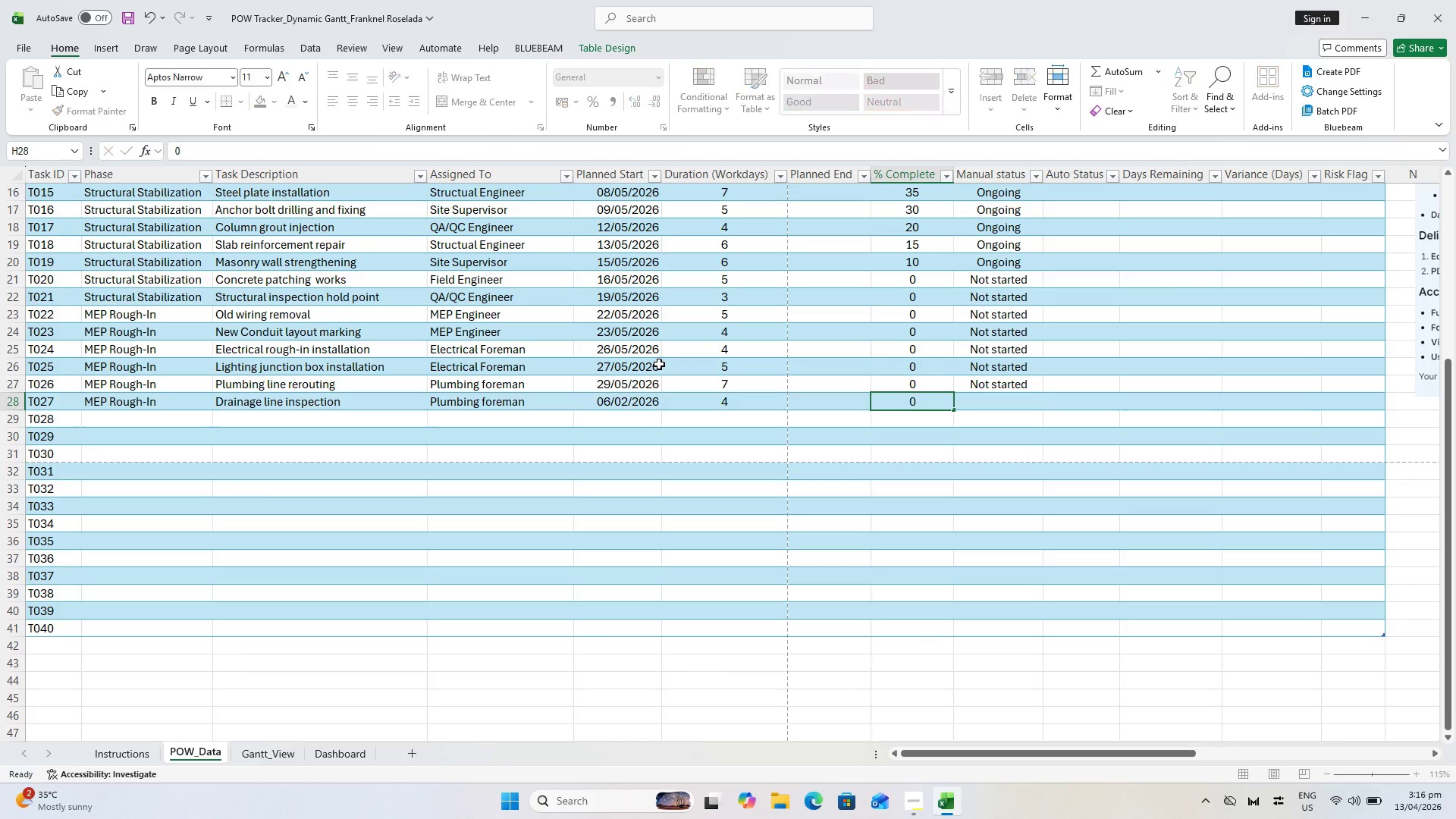 
key(ArrowRight)
 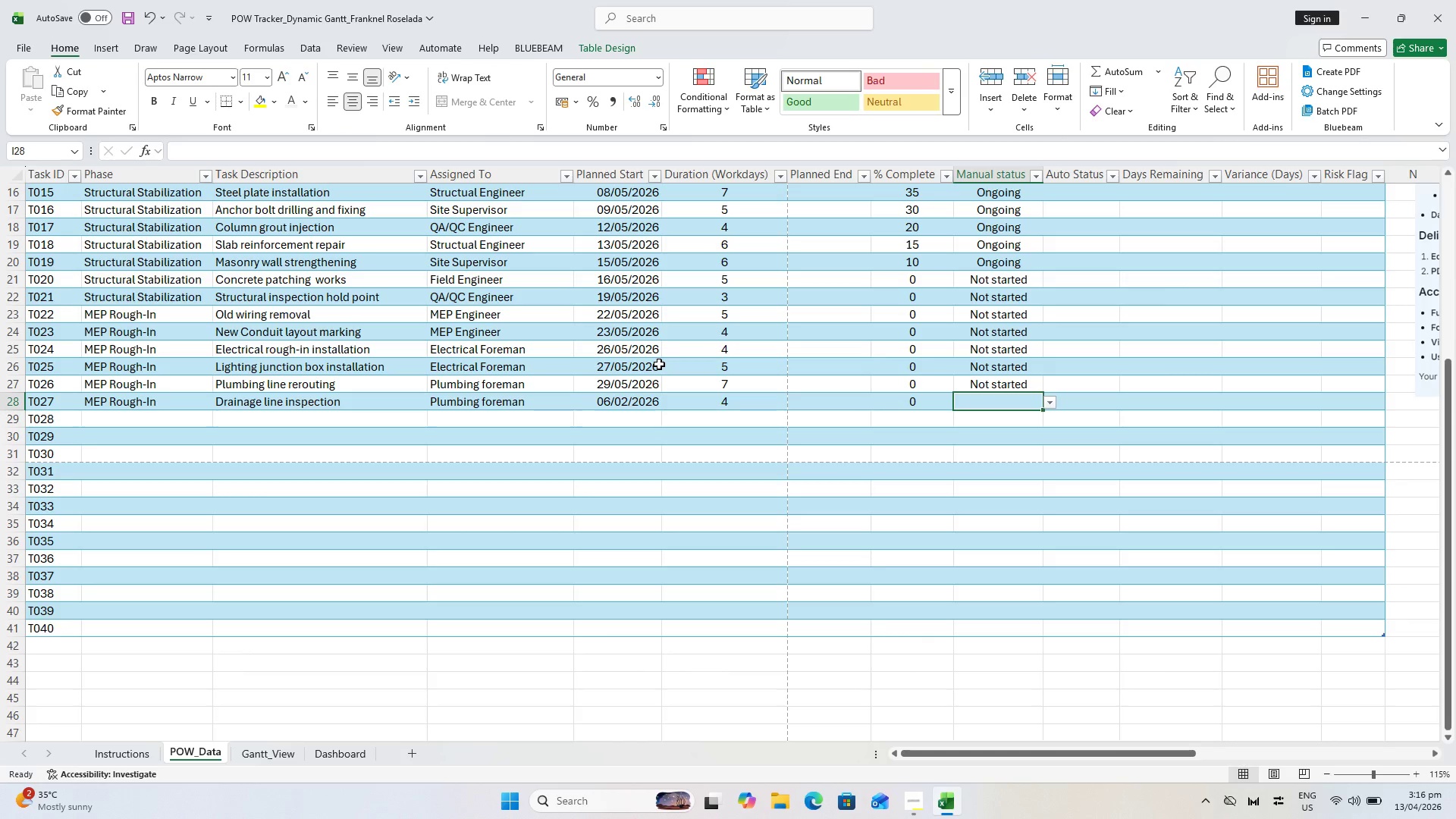 
key(M)
 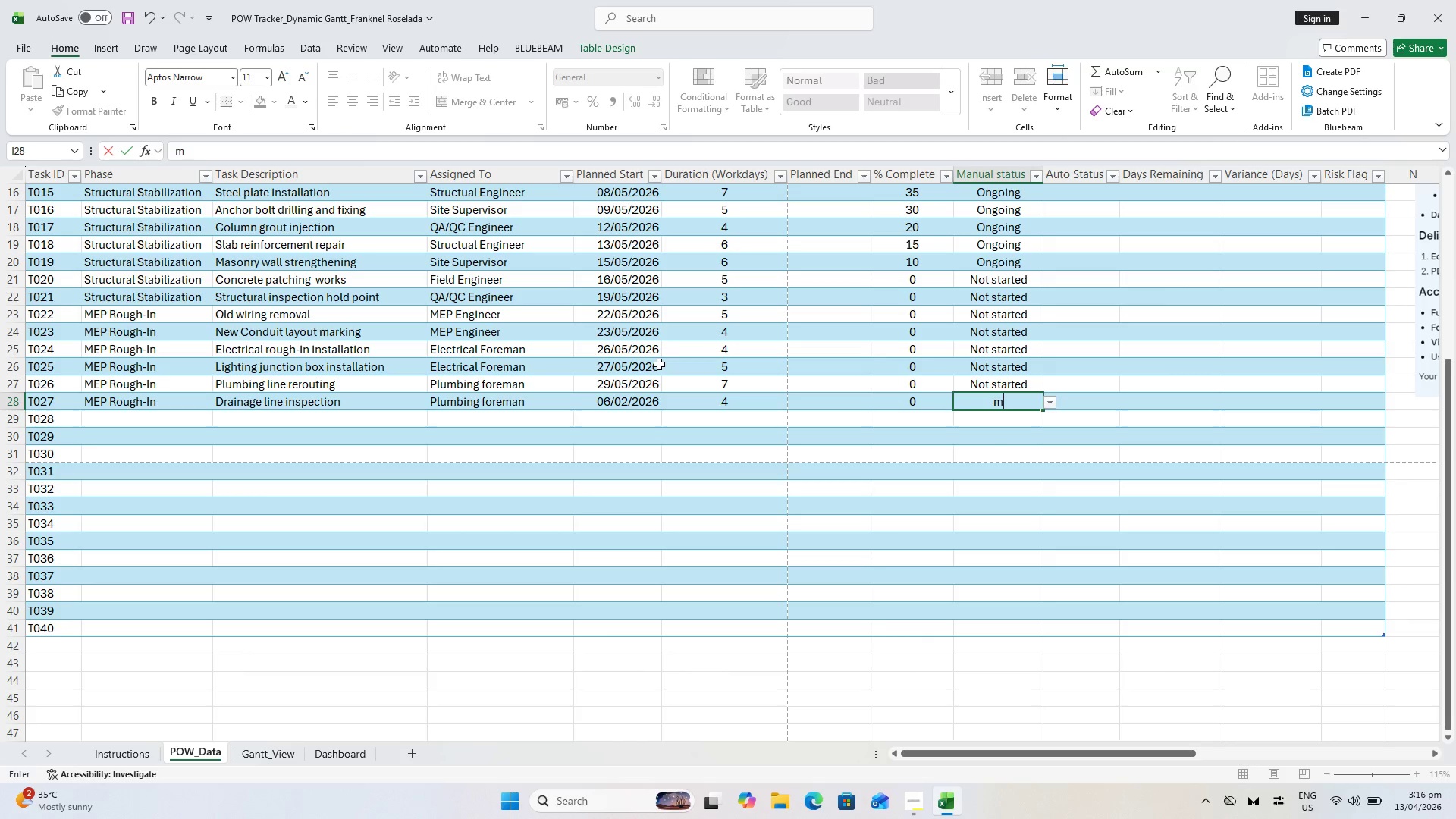 
key(Backspace)
 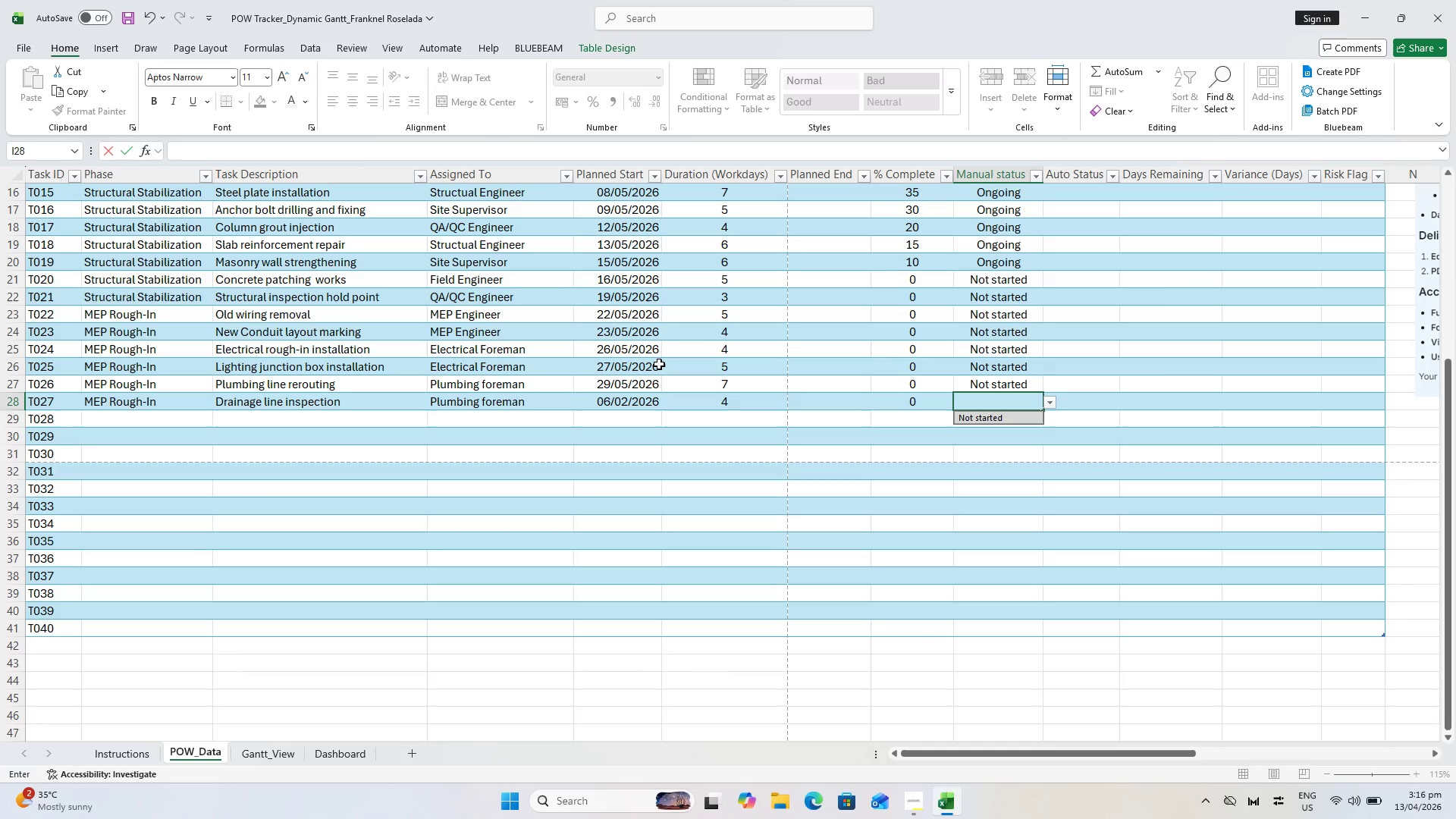 
key(N)
 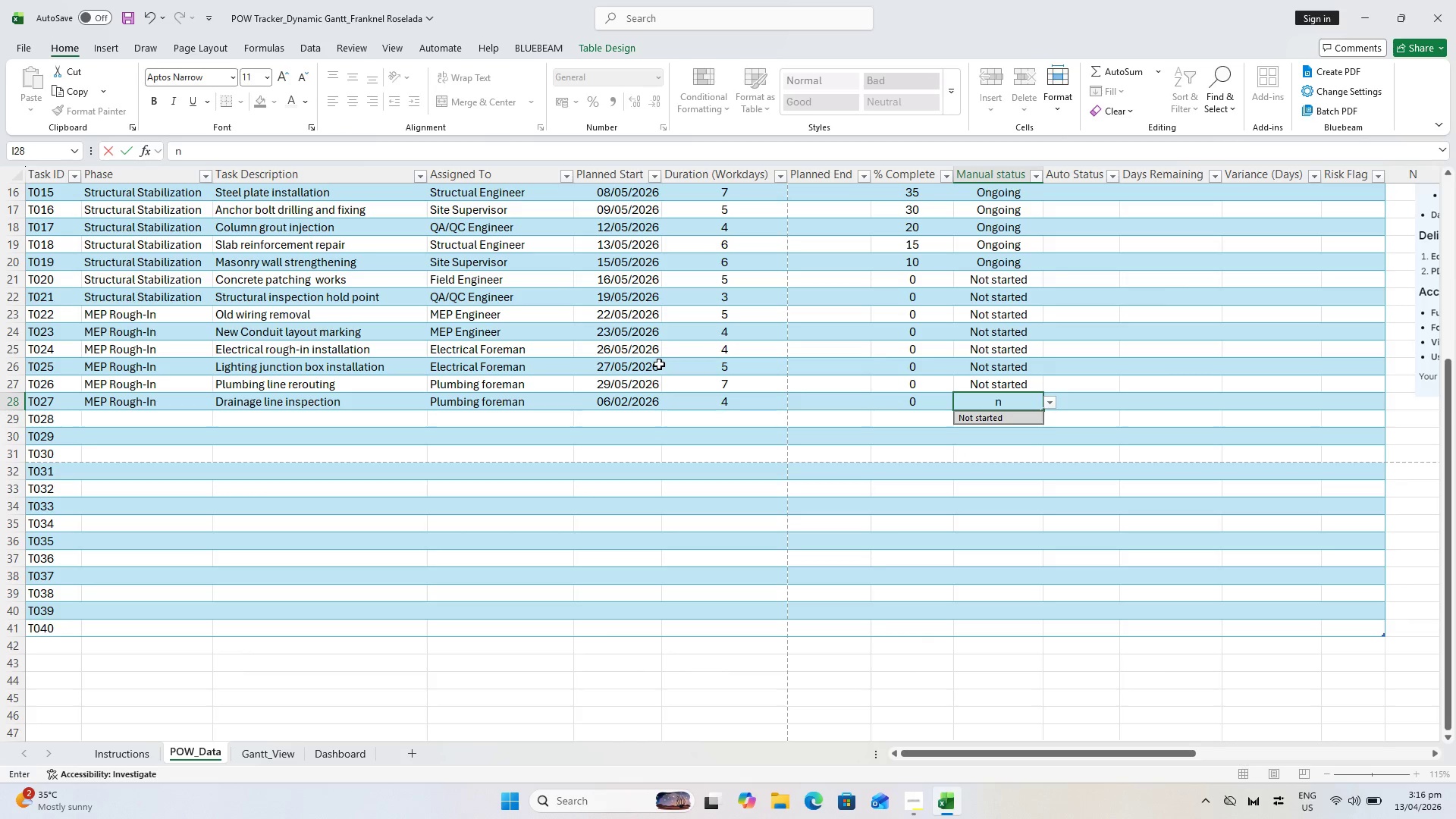 
key(Enter)
 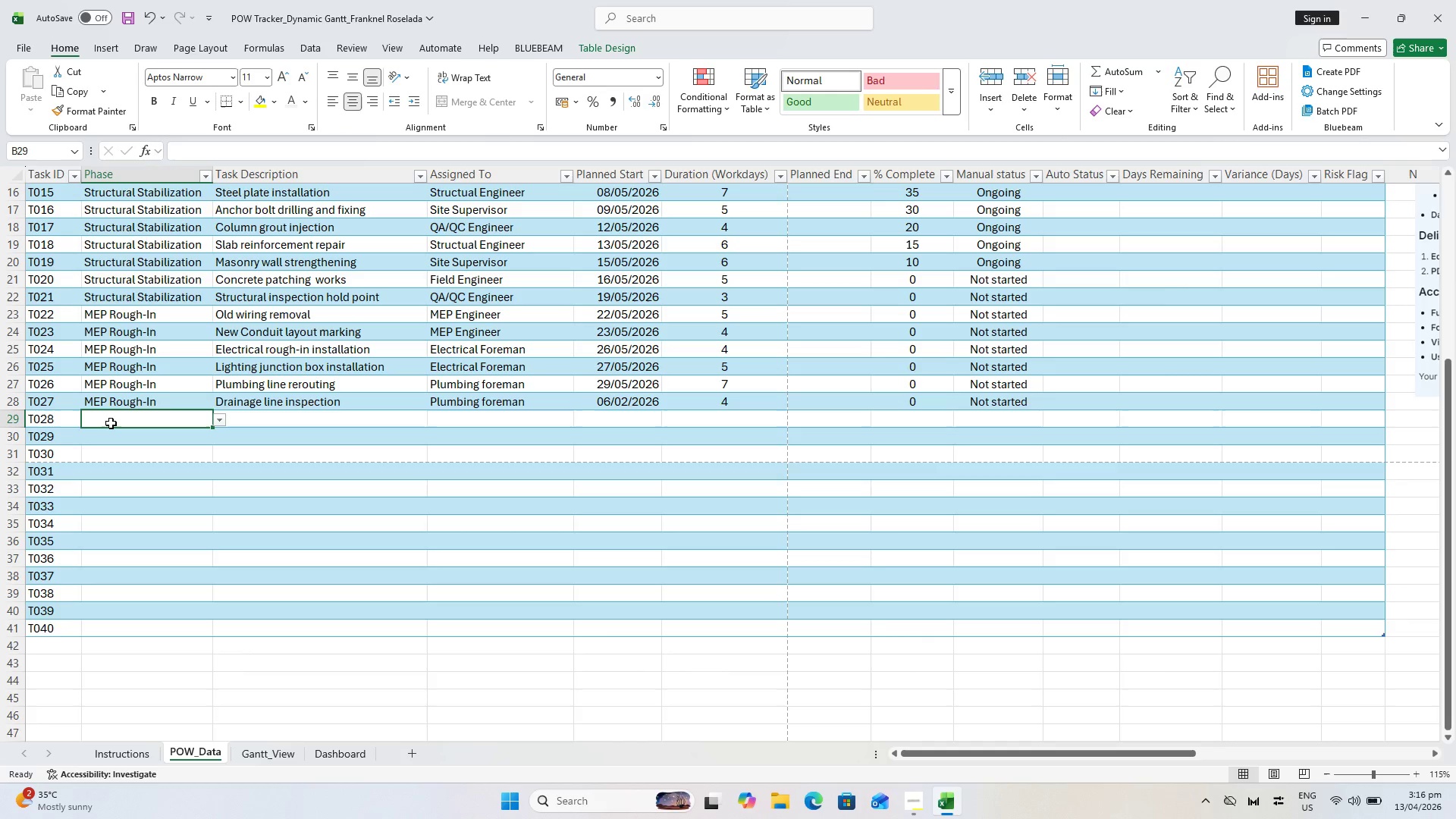 
key(Control+S)
 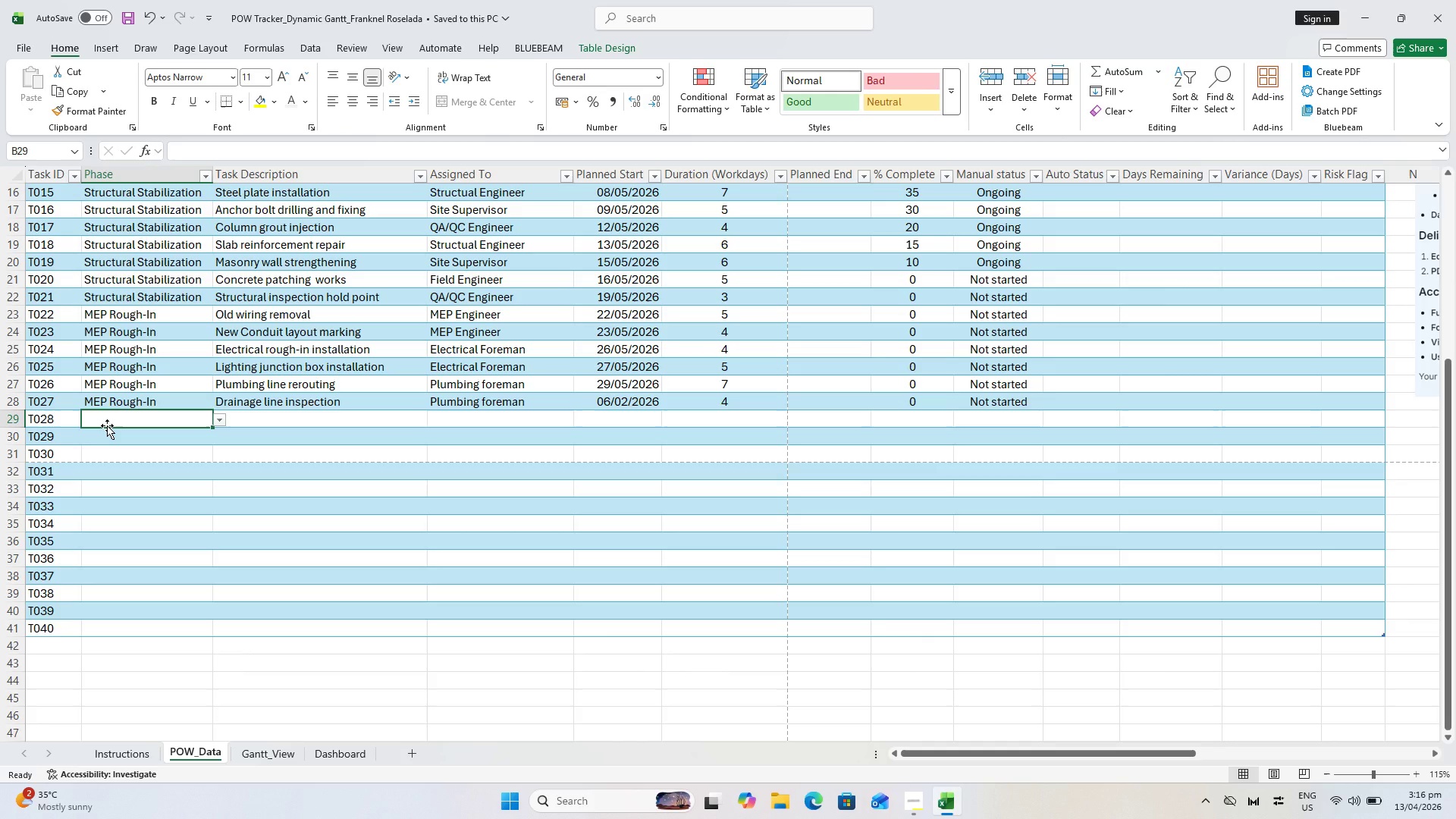 
wait(26.83)
 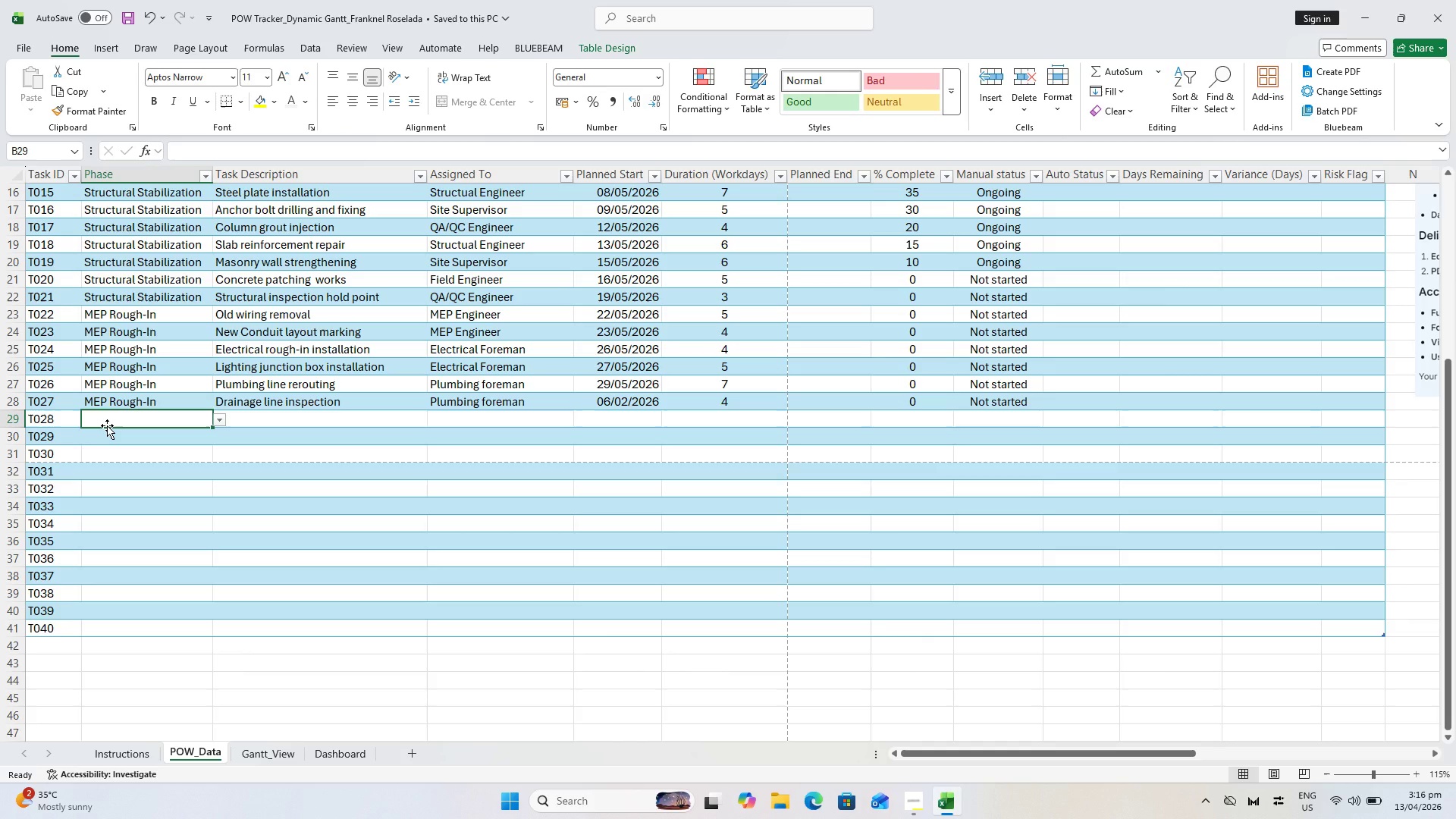 
left_click([218, 420])
 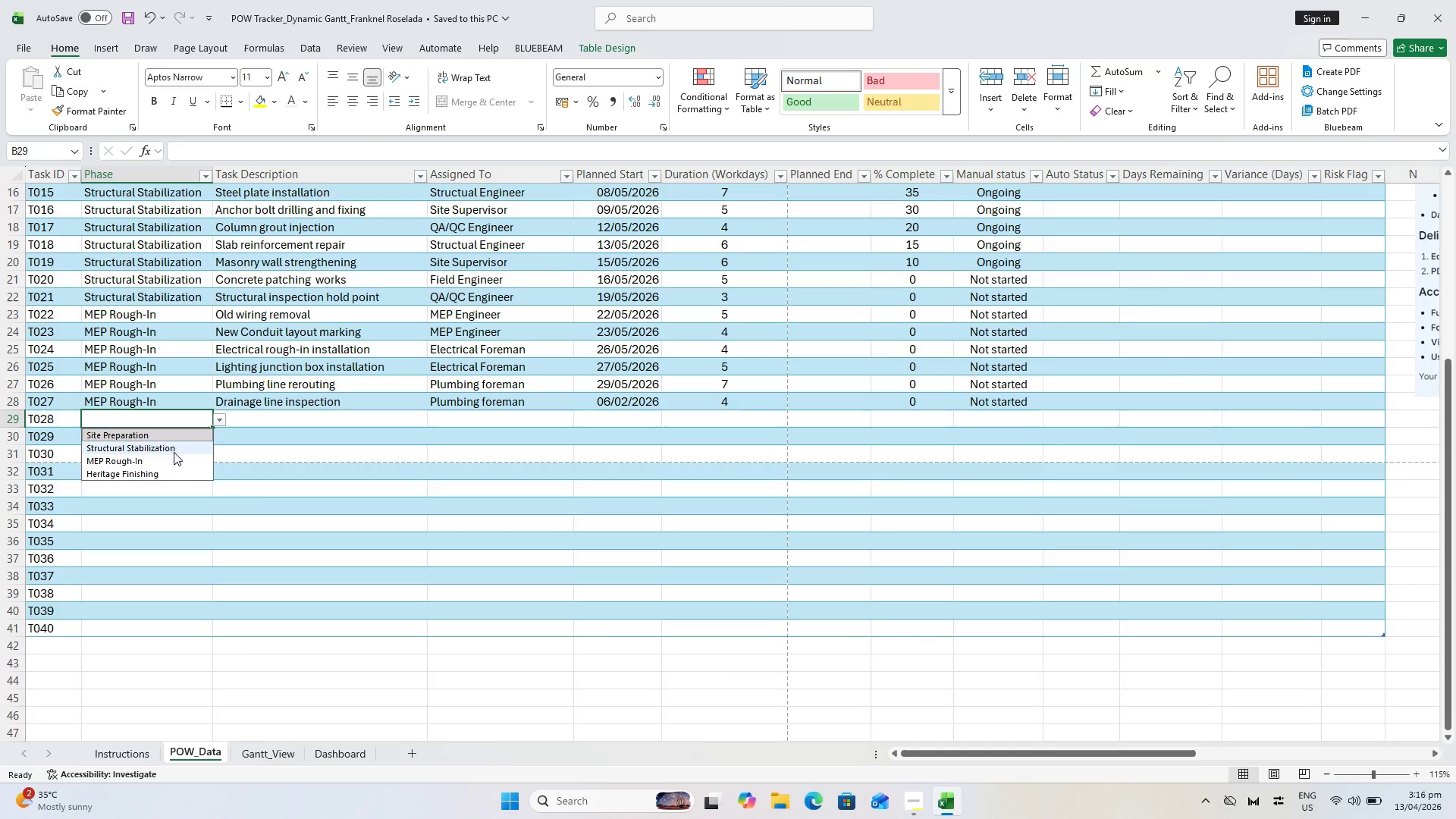 
left_click_drag(start_coordinate=[174, 452], to_coordinate=[174, 460])
 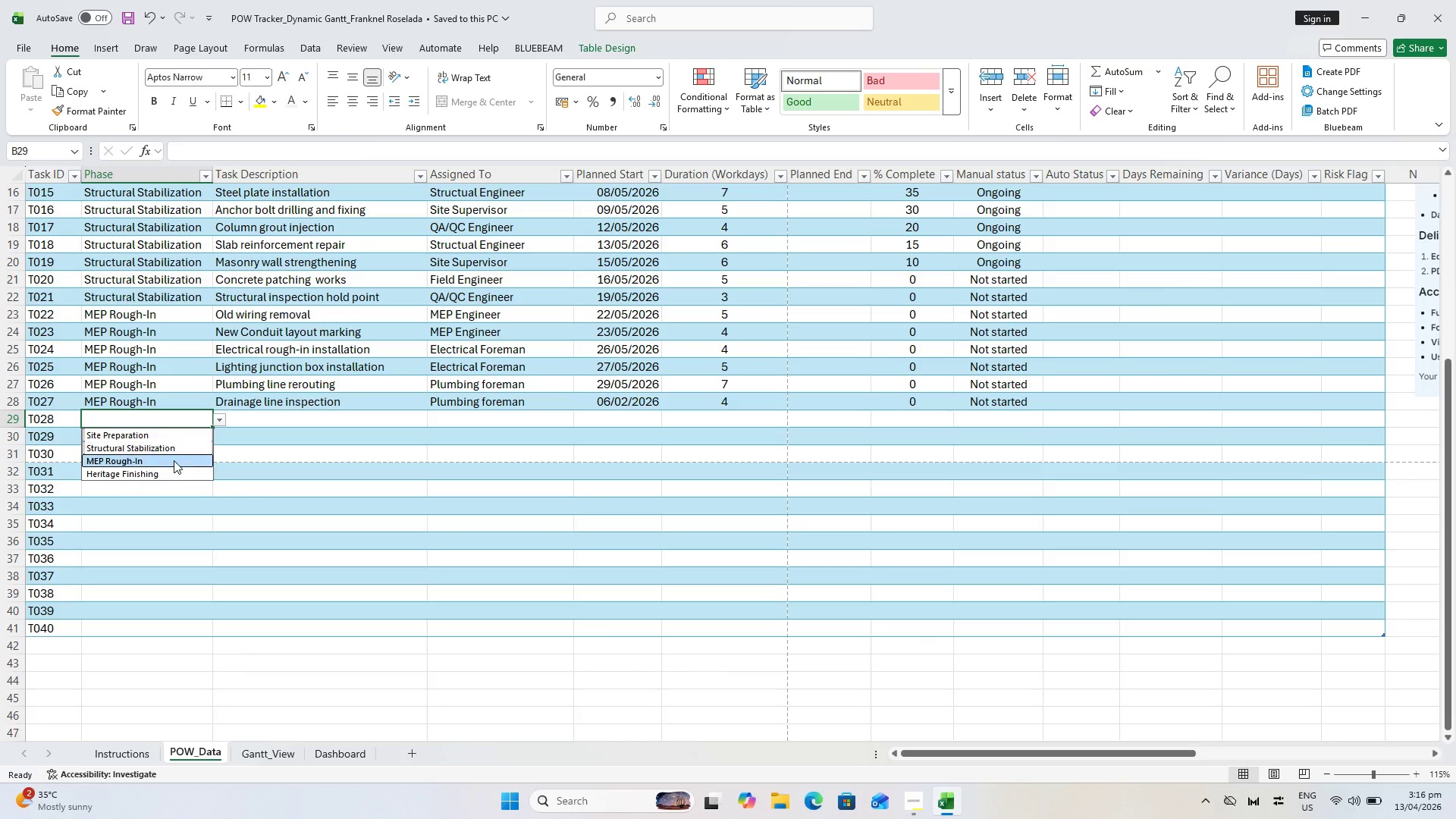 
left_click([174, 460])
 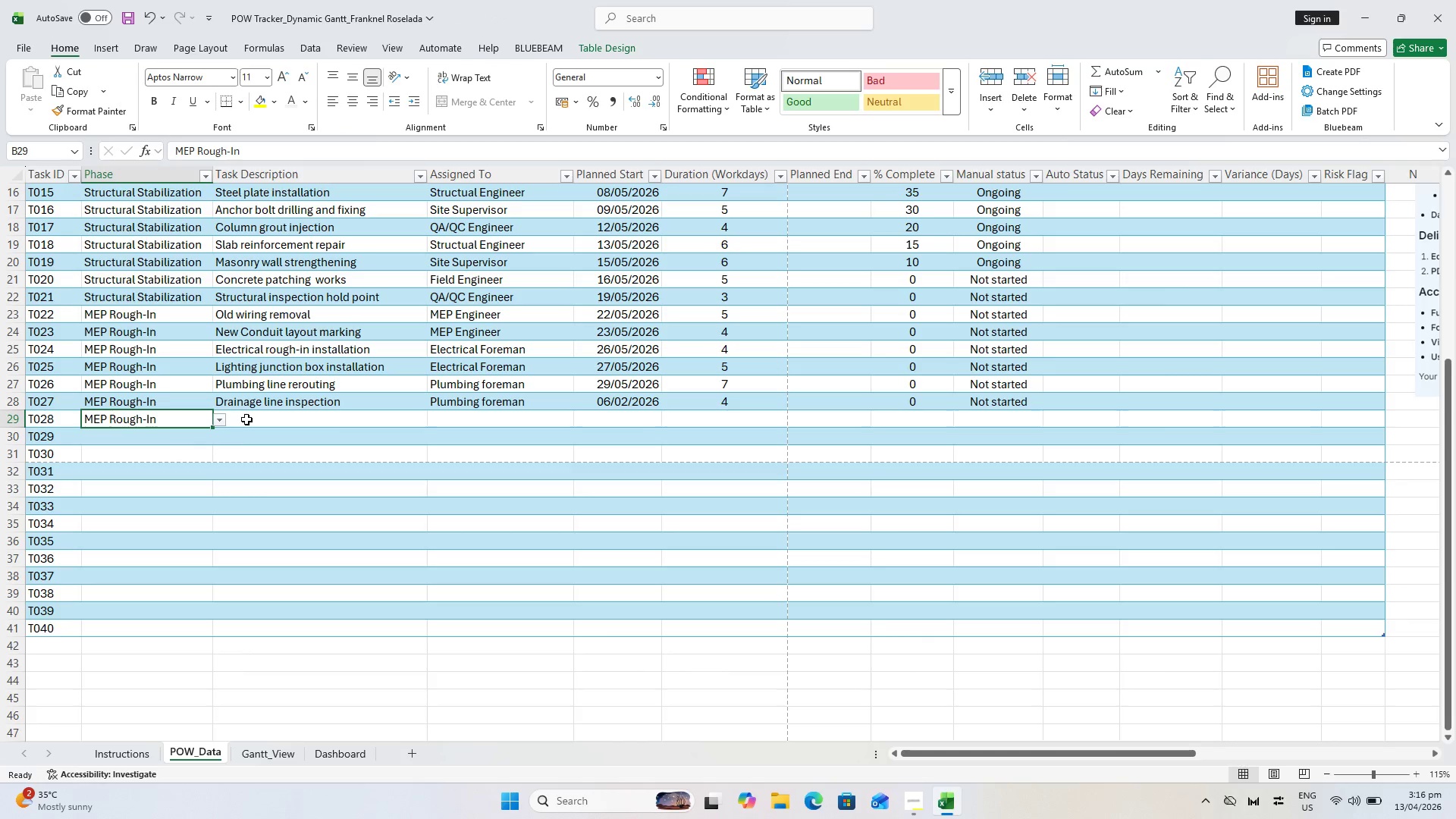 
left_click([247, 419])
 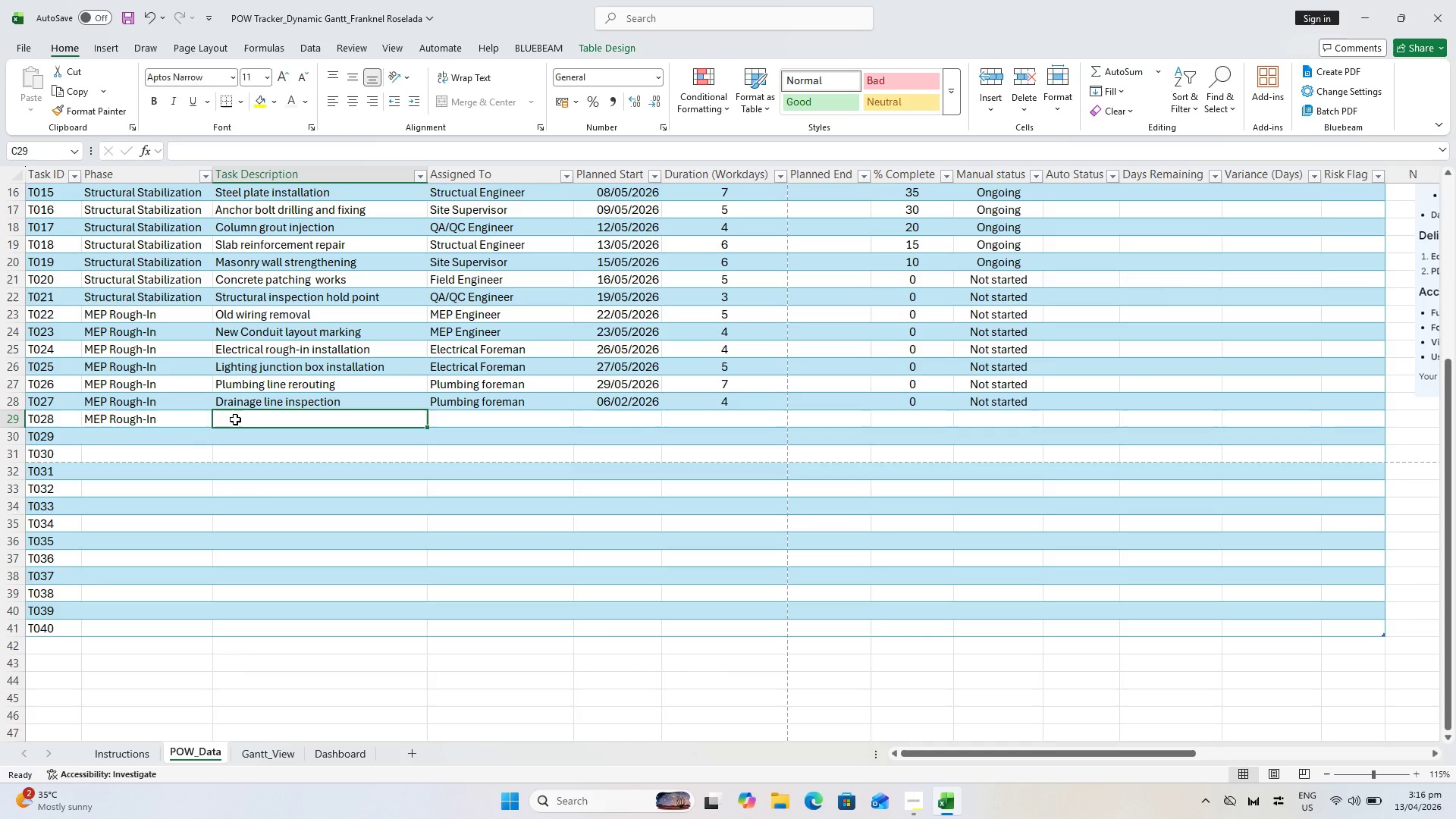 
type(HAC)
key(Backspace)
key(Backspace)
type(VAC sleeve installation)
 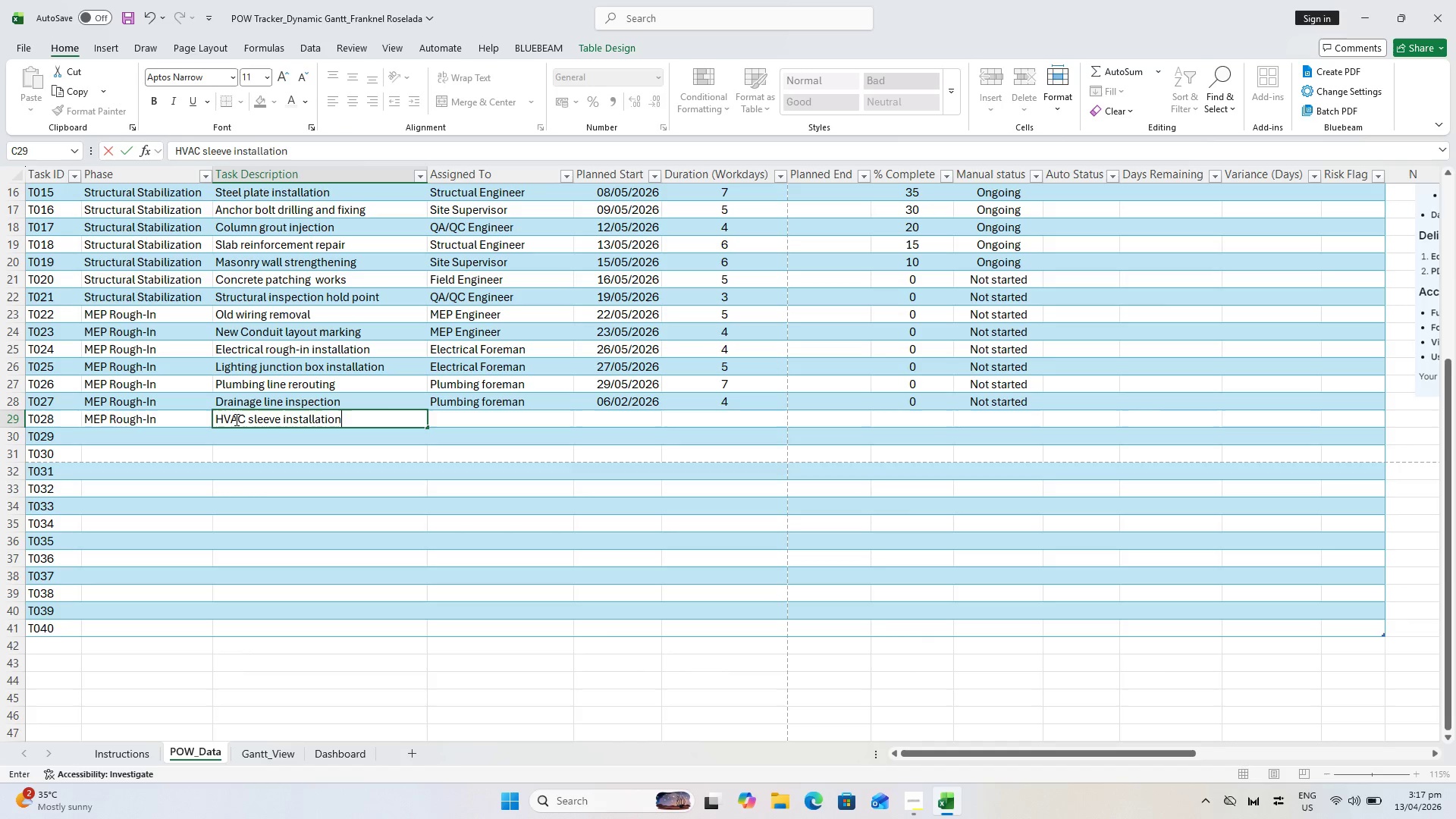 
type(ME)
 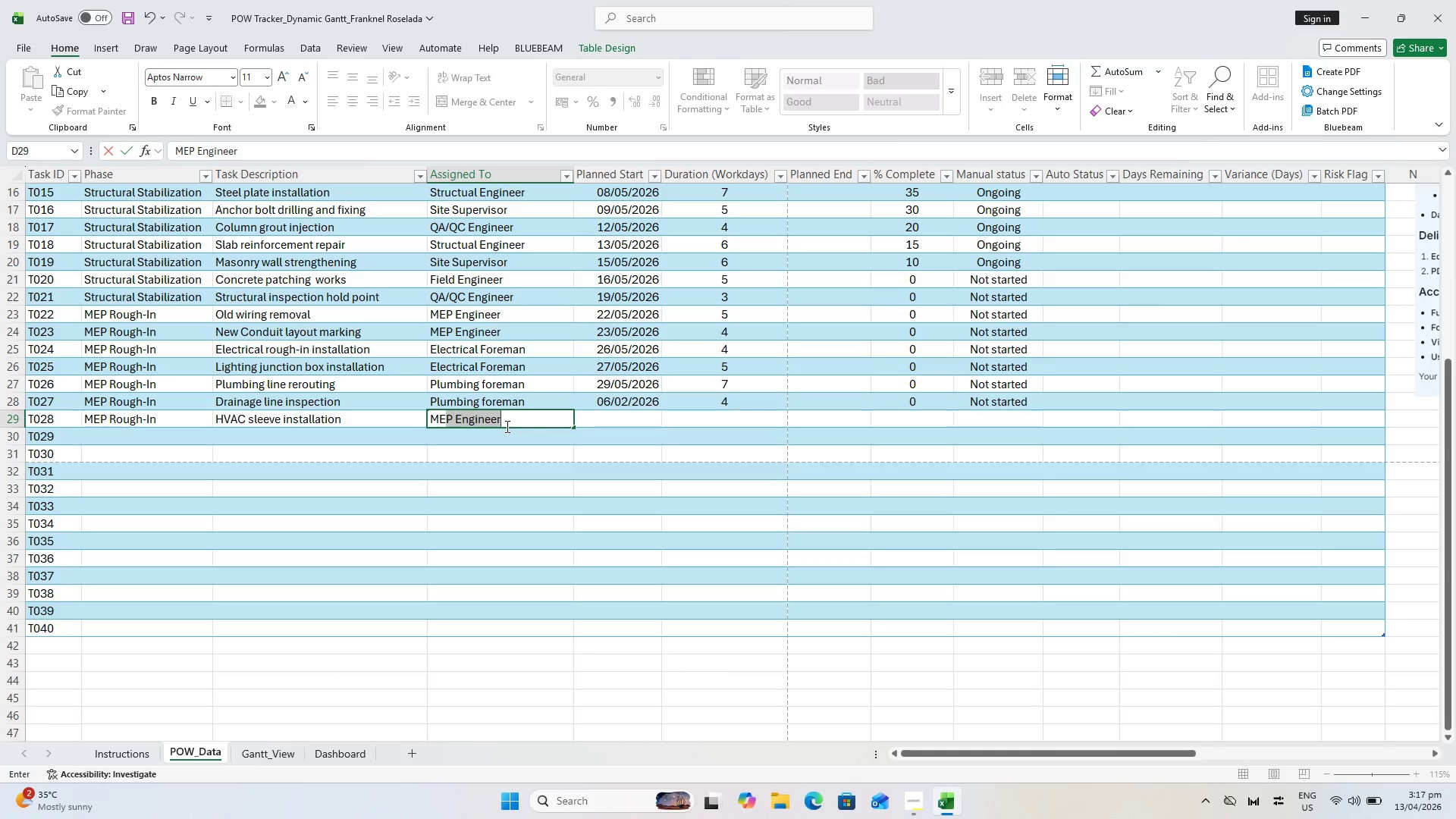 
wait(5.22)
 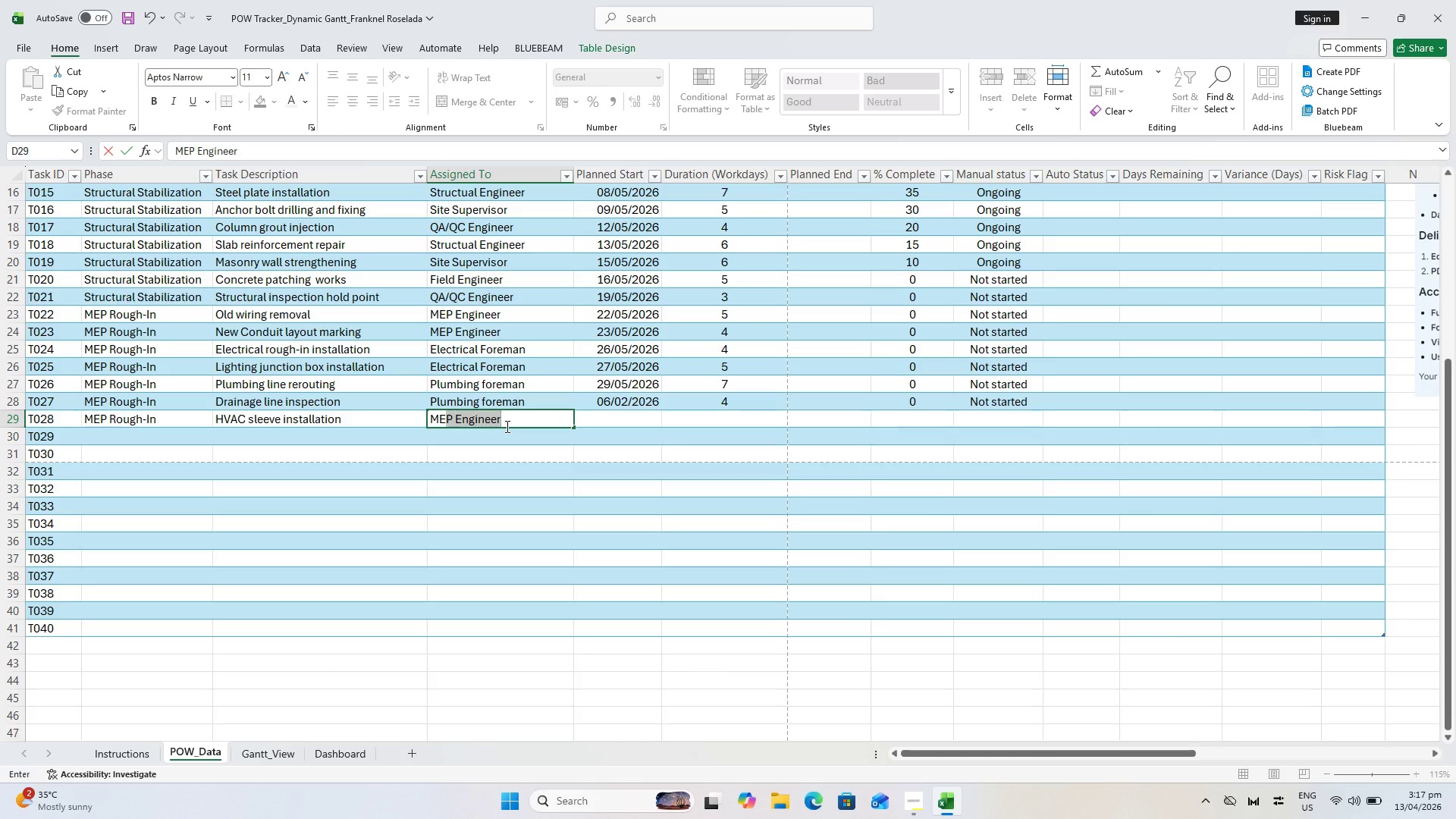 
key(ArrowRight)
 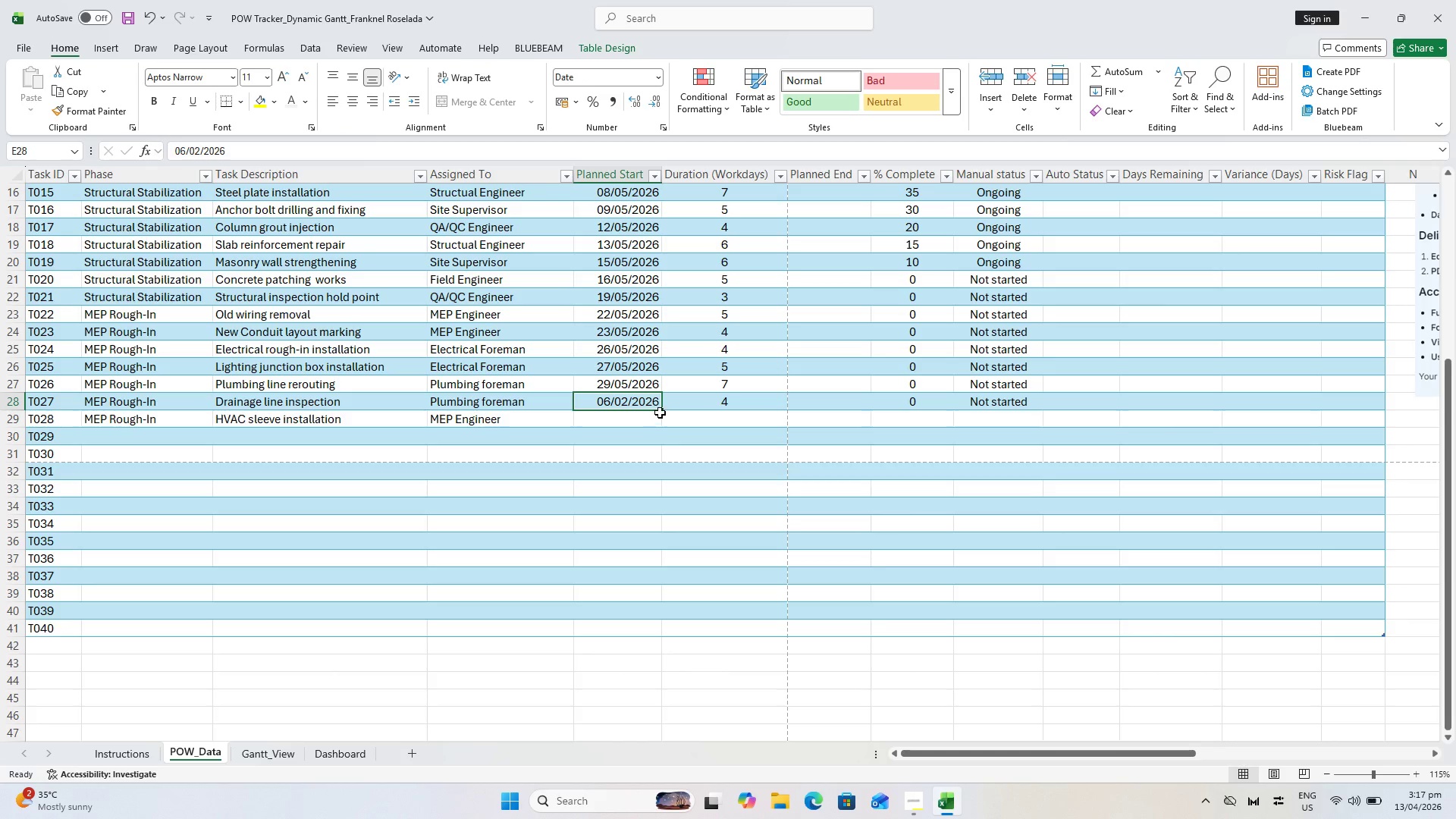 
left_click_drag(start_coordinate=[664, 410], to_coordinate=[655, 427])
 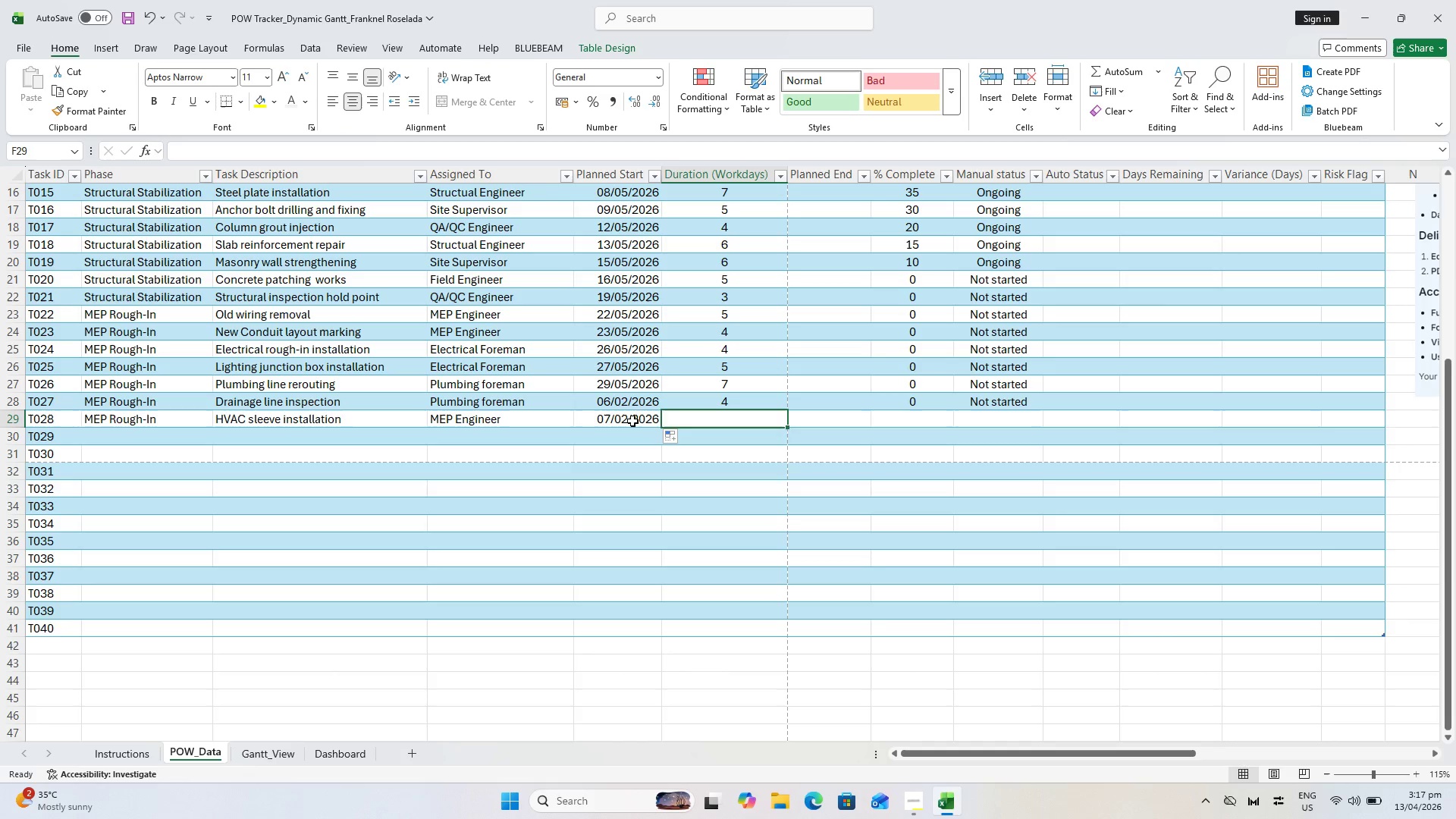 
left_click([627, 396])
 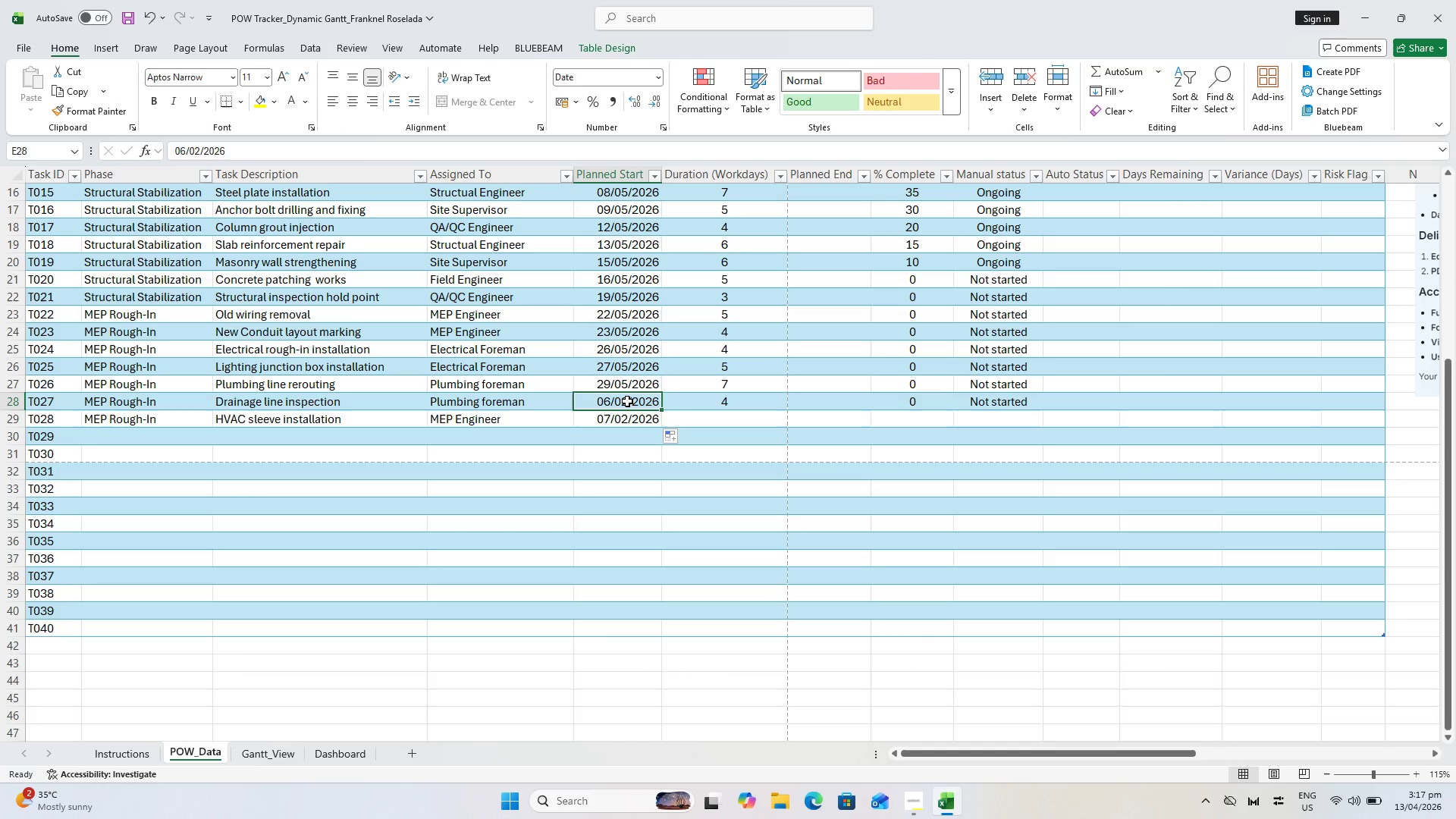 
type(2/6/26)
 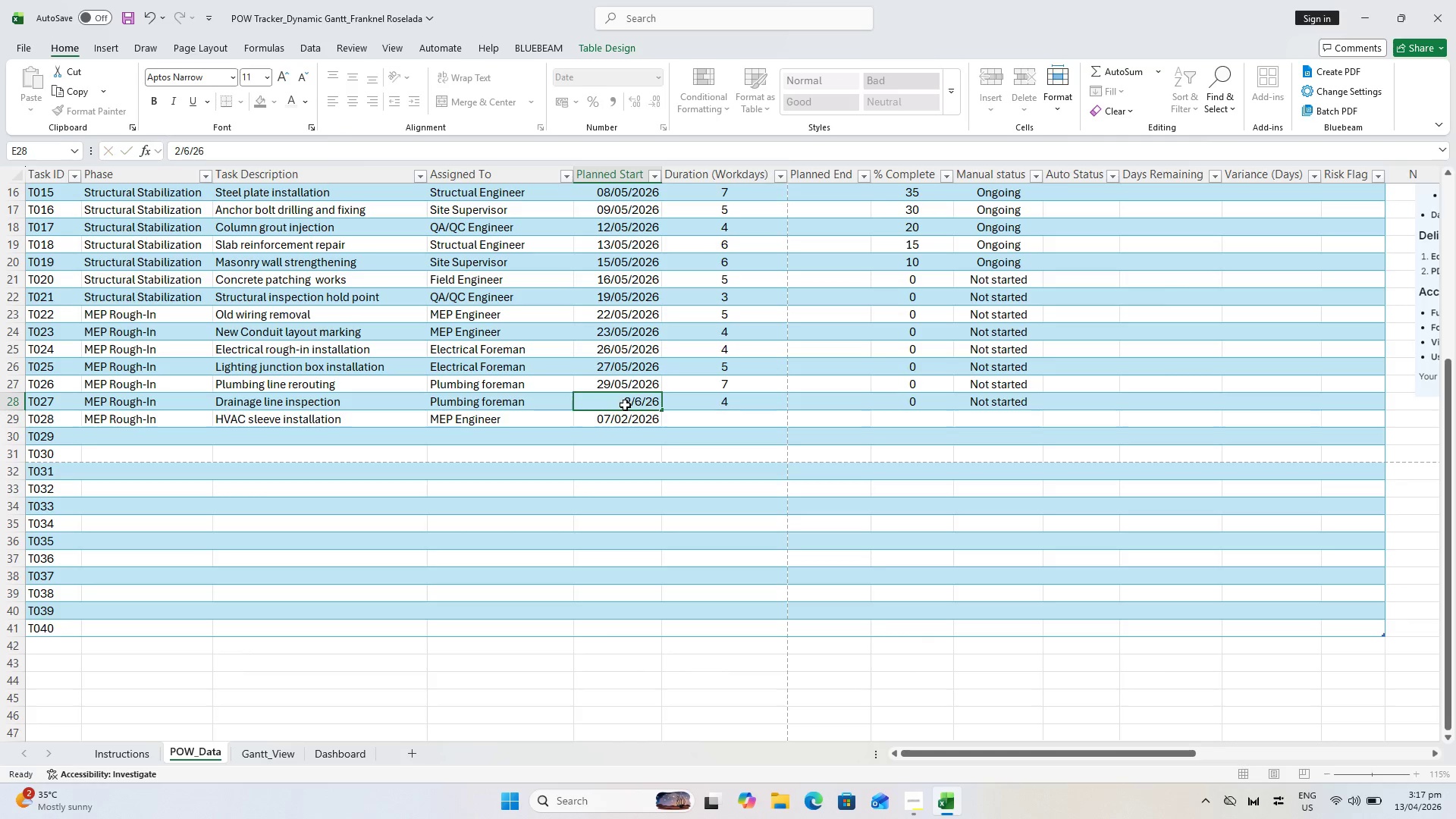 
key(ArrowRight)
 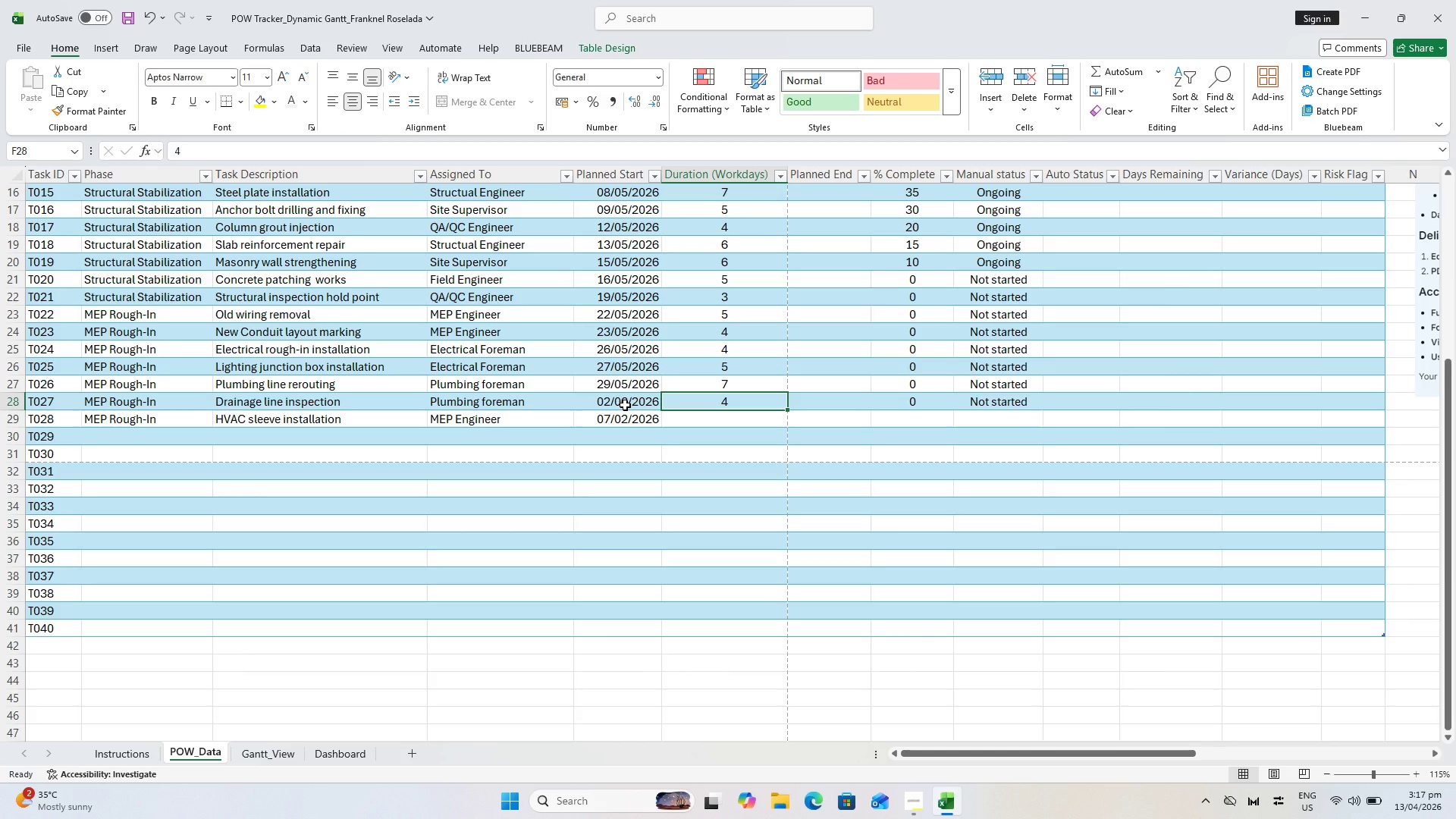 
key(ArrowLeft)
 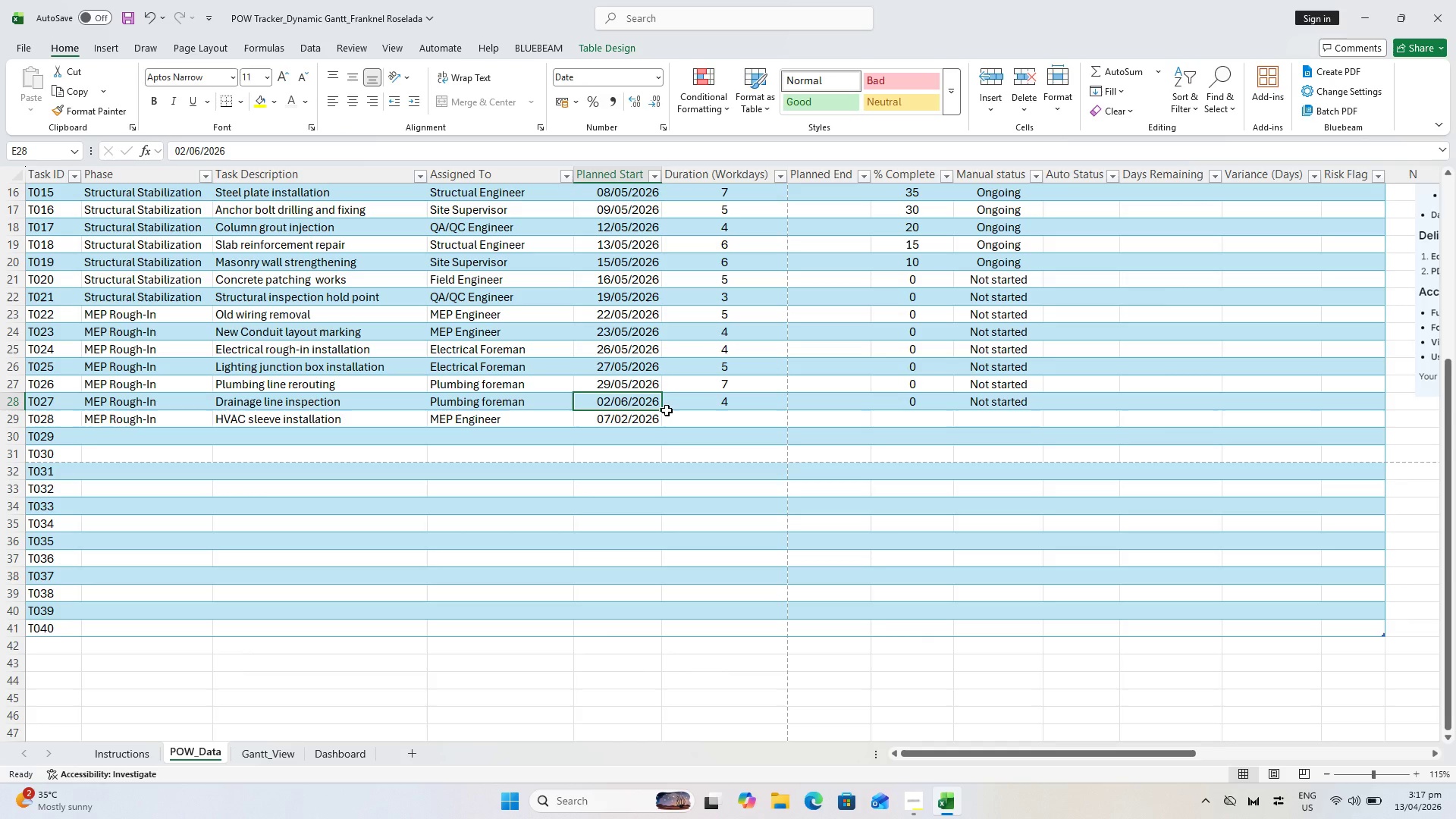 
left_click_drag(start_coordinate=[660, 409], to_coordinate=[654, 423])
 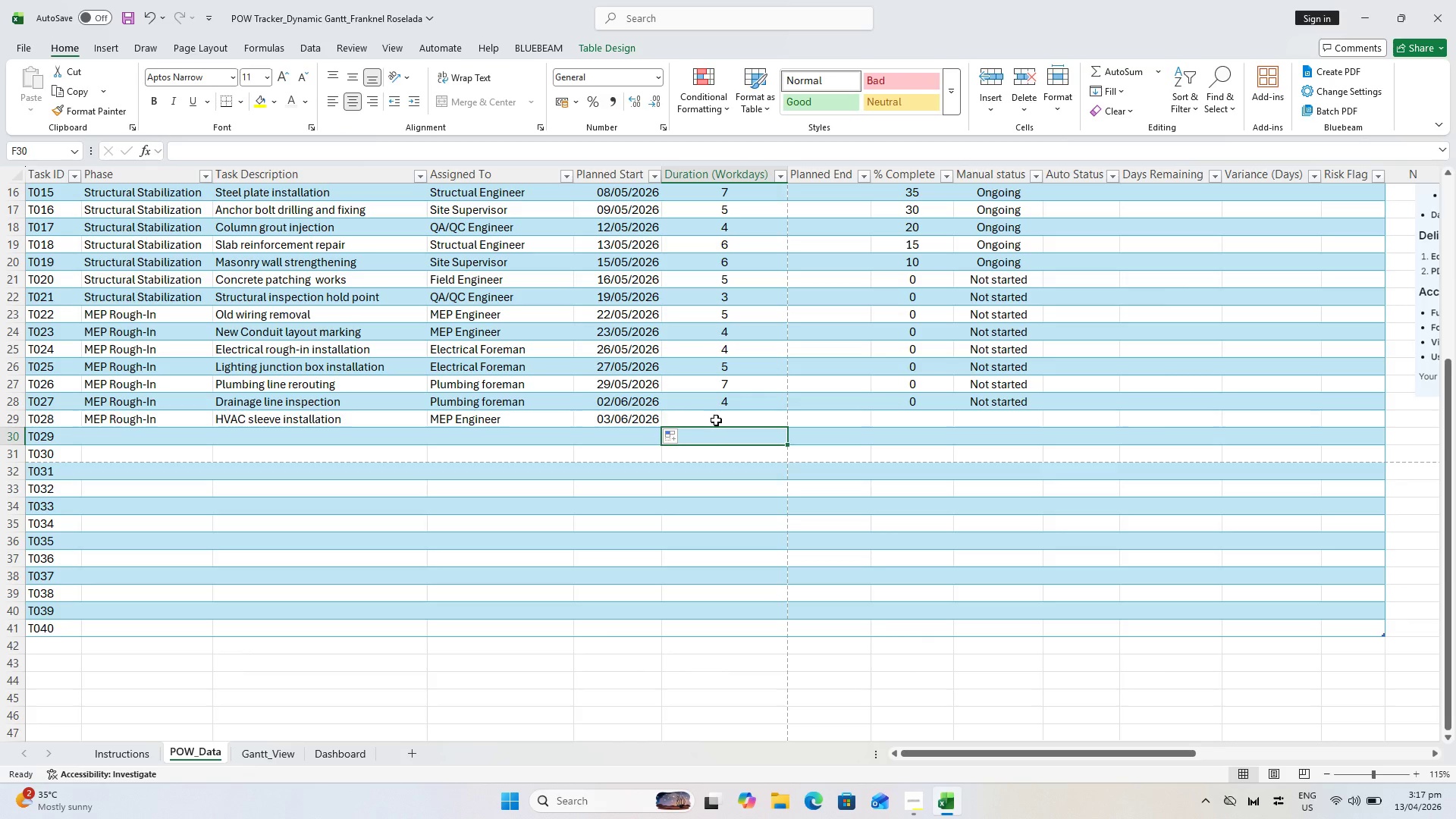 
left_click([714, 420])
 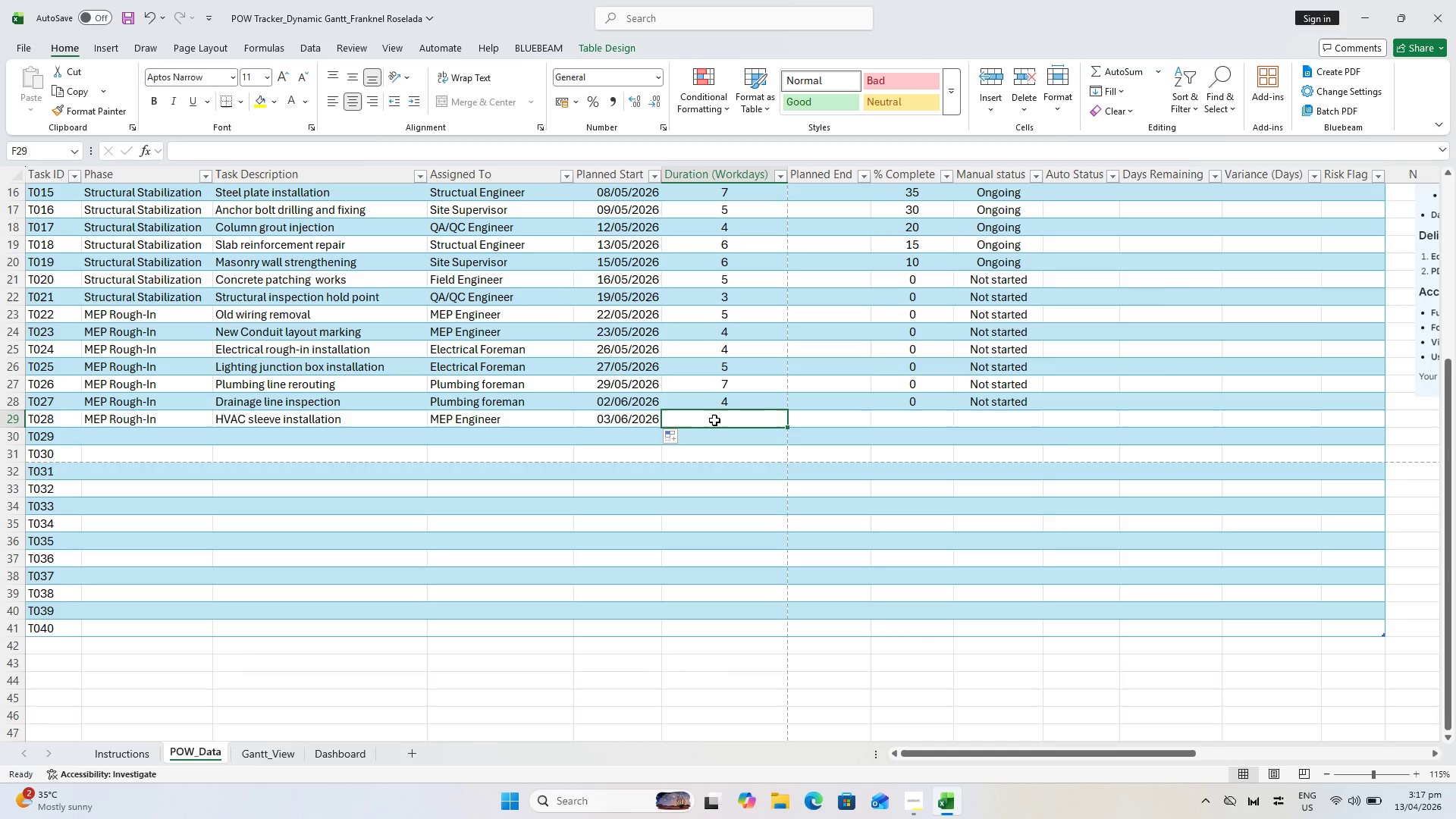 
key(5)
 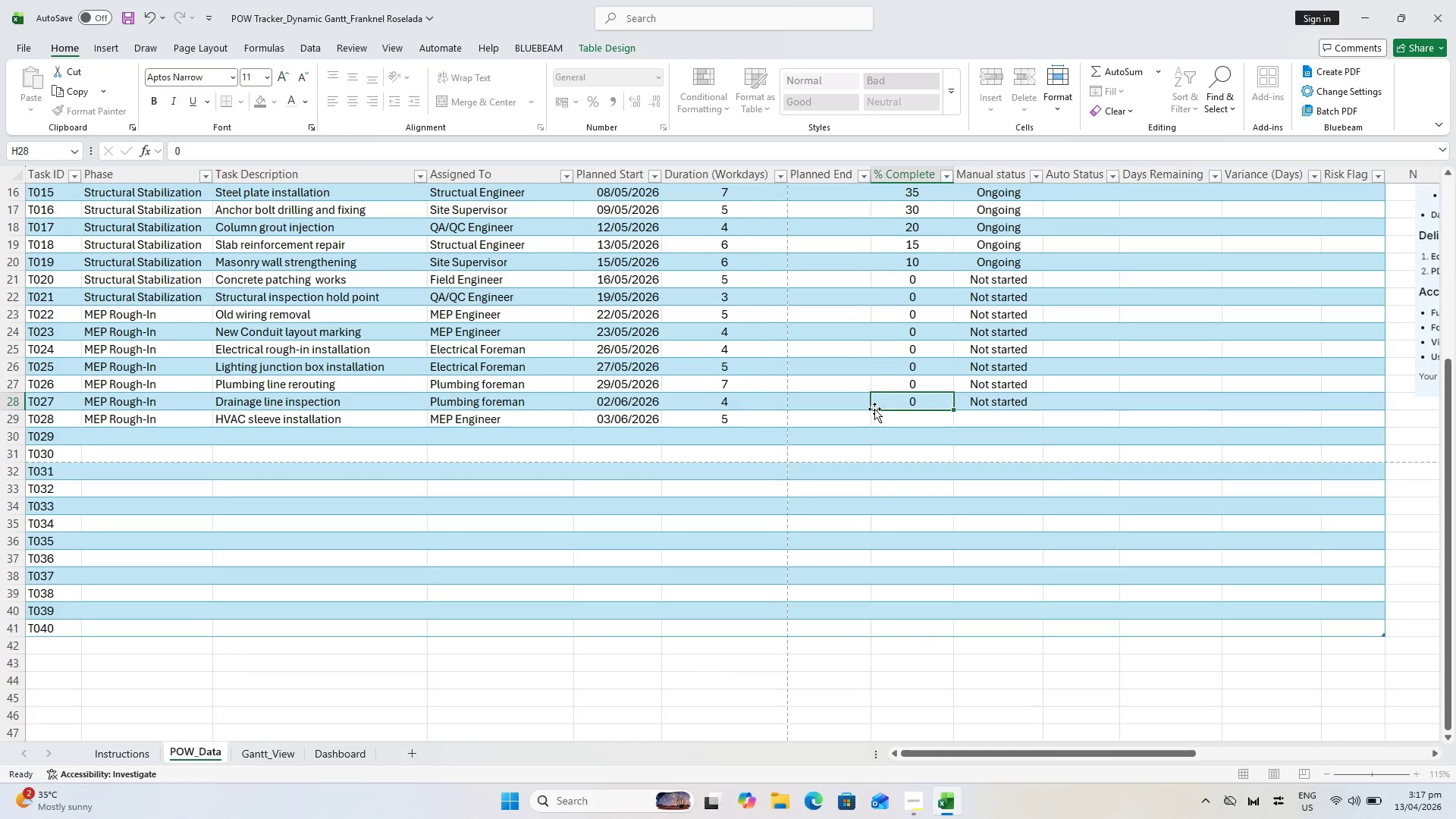 
double_click([886, 415])
 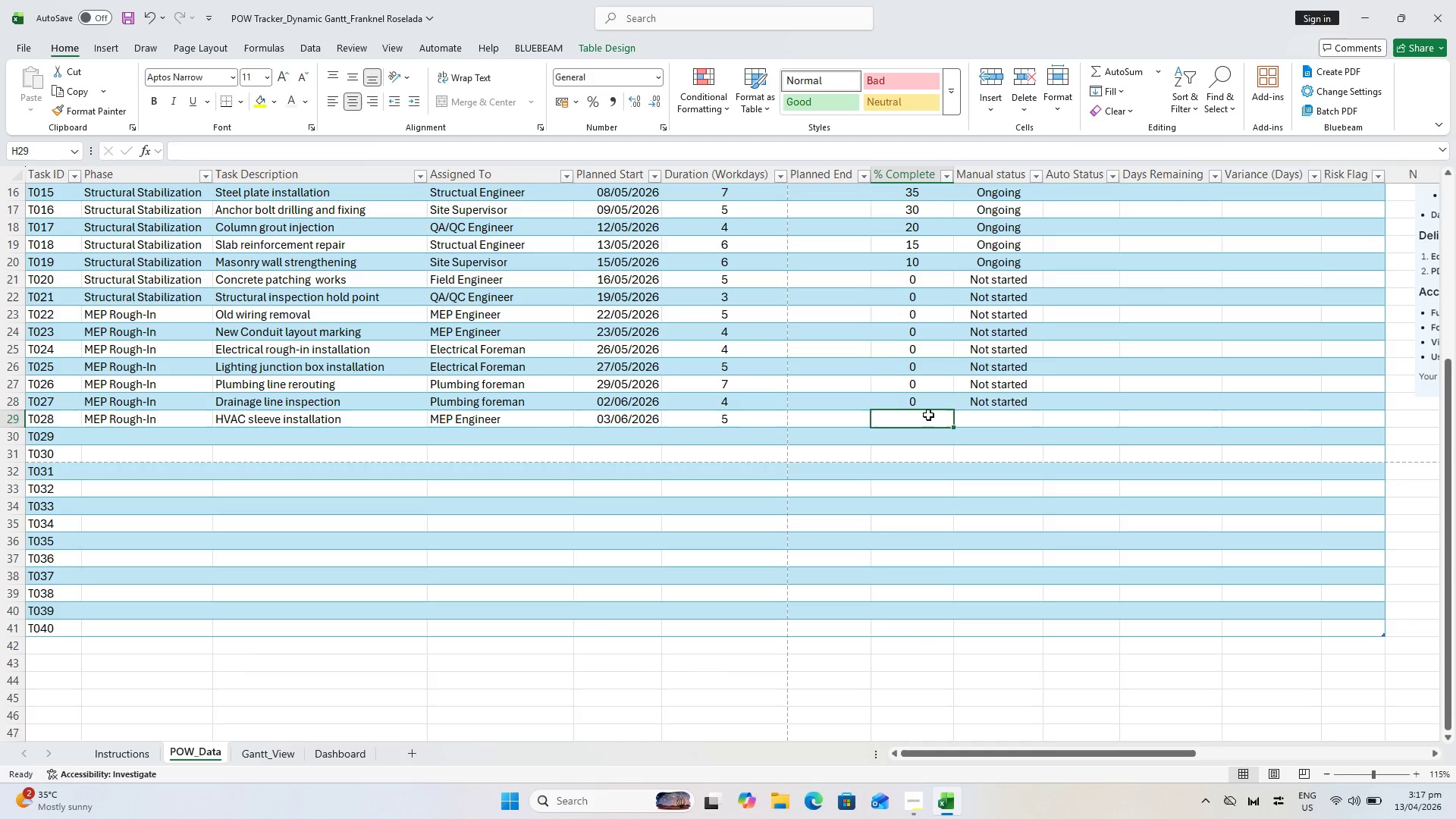 
key(0)
 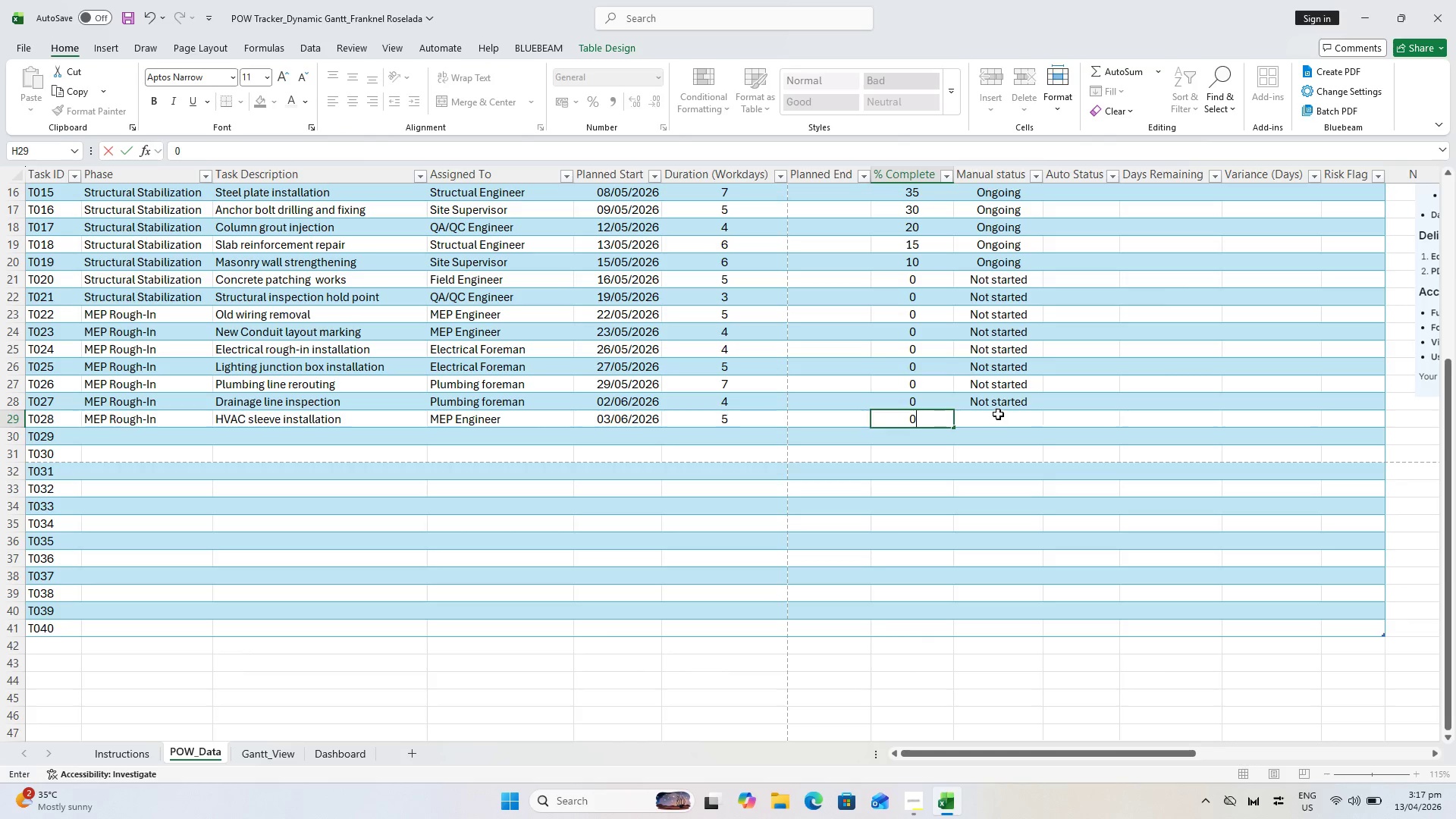 
left_click([998, 414])
 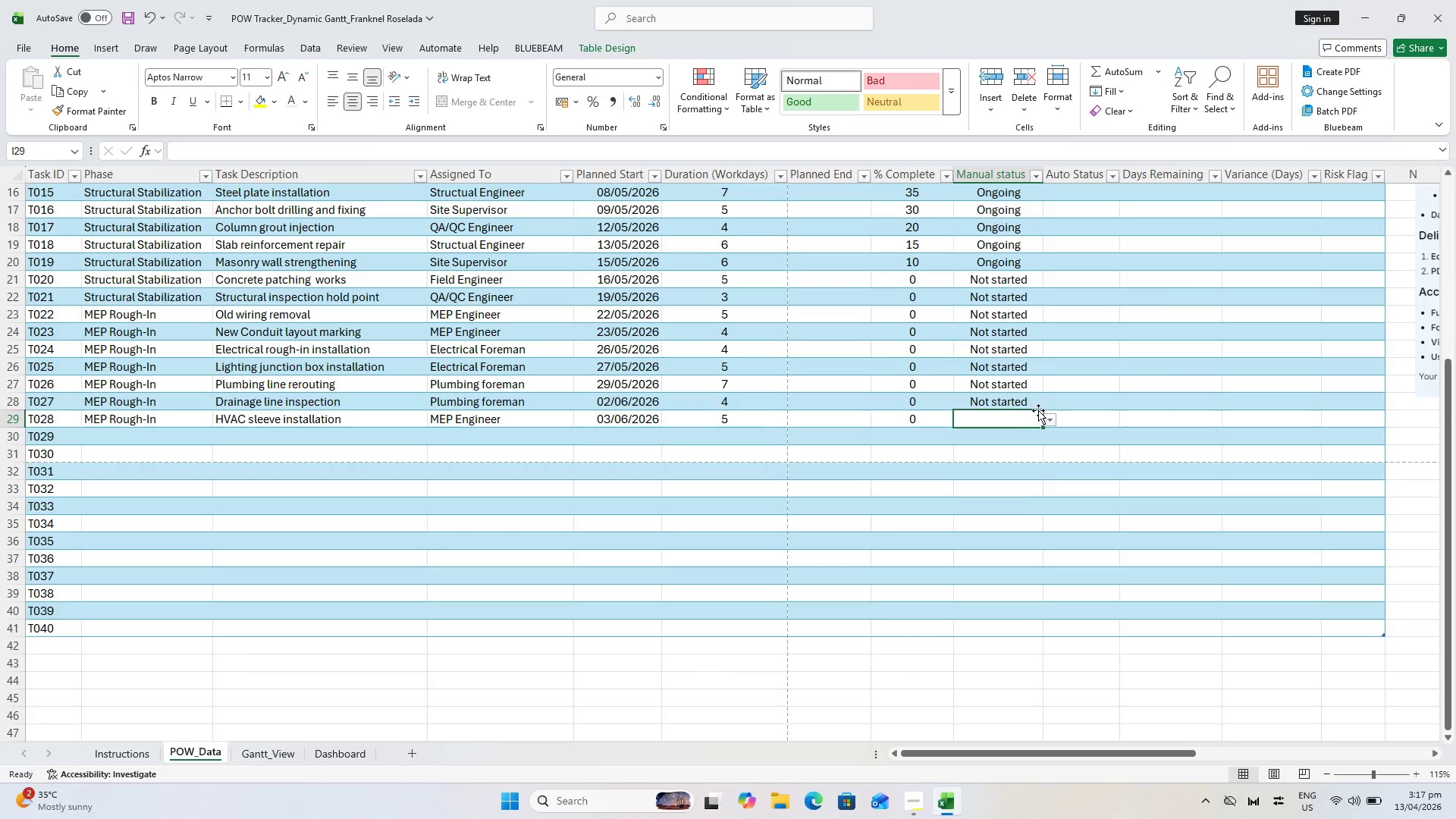 
left_click([1050, 415])
 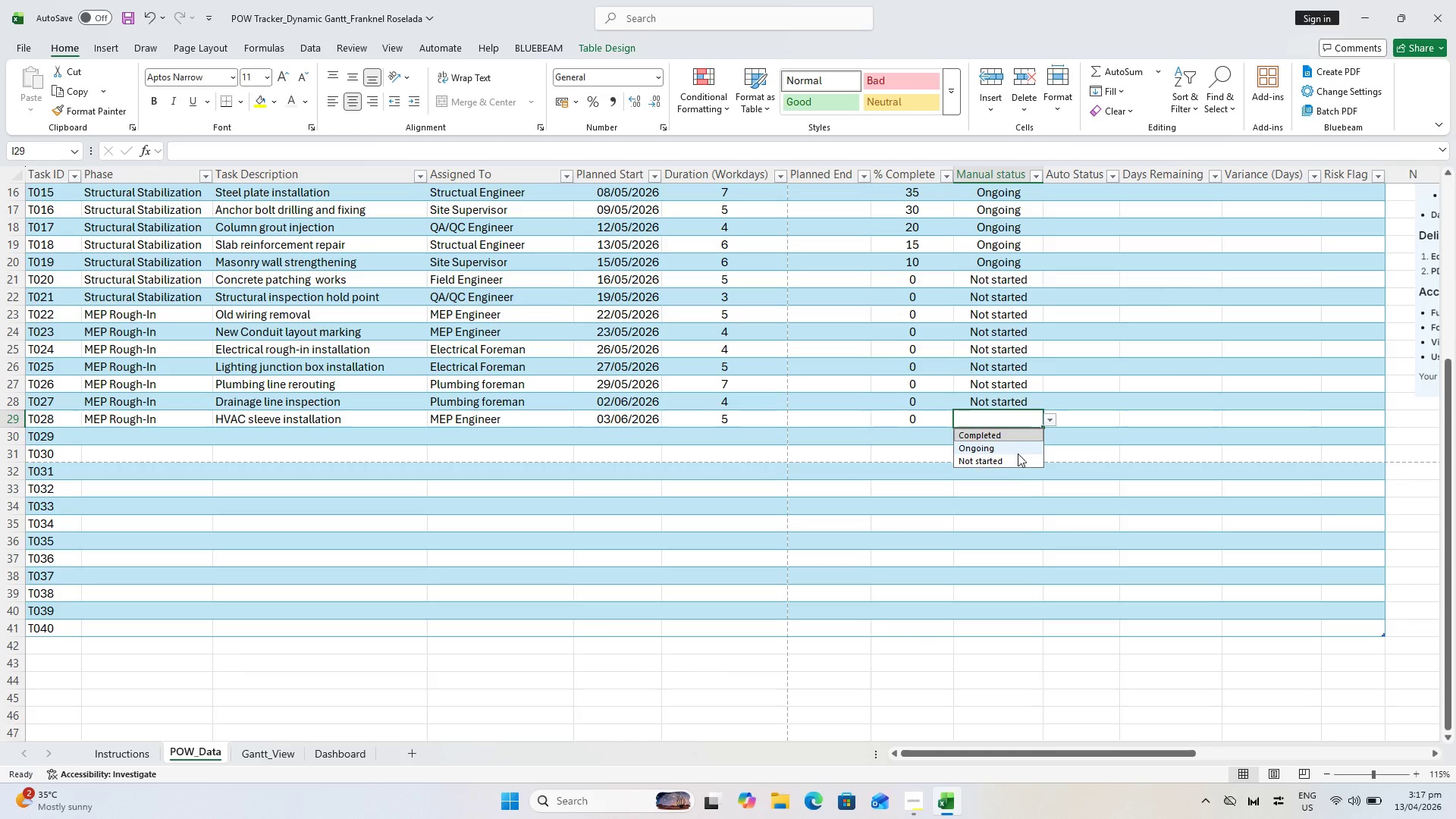 
left_click([1013, 462])
 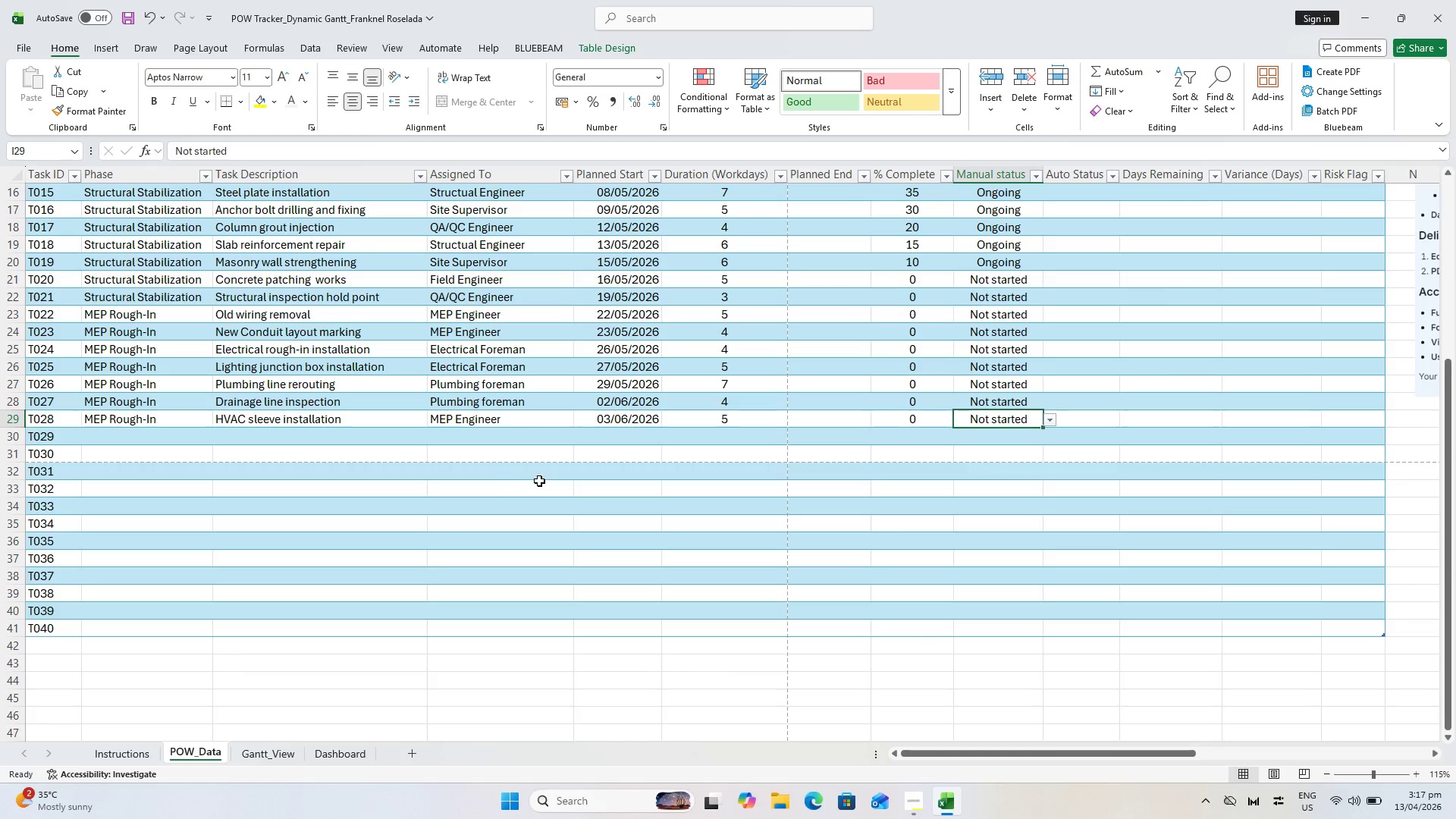 
key(Control+S)
 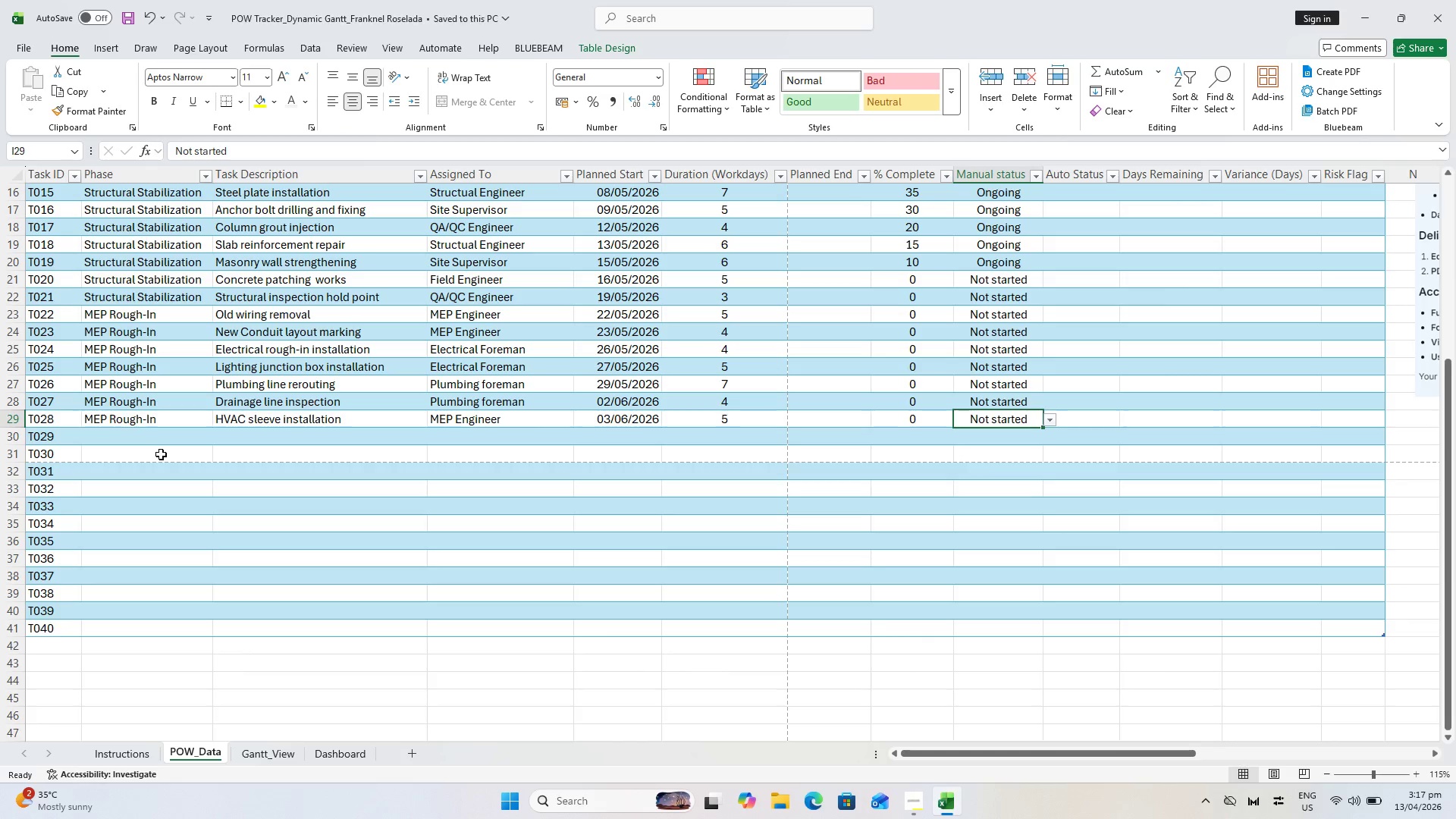 
left_click([149, 441])
 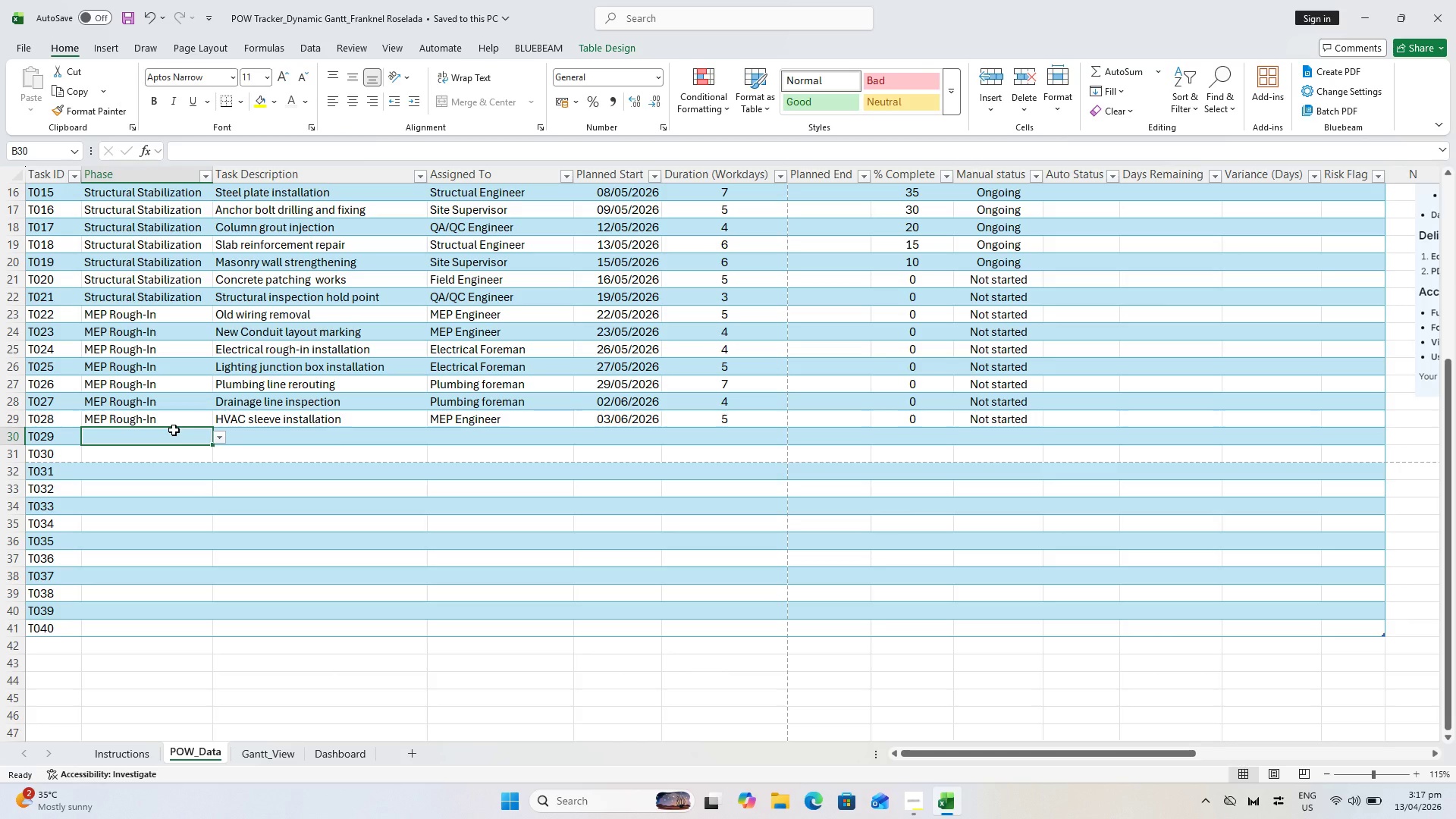 
wait(6.03)
 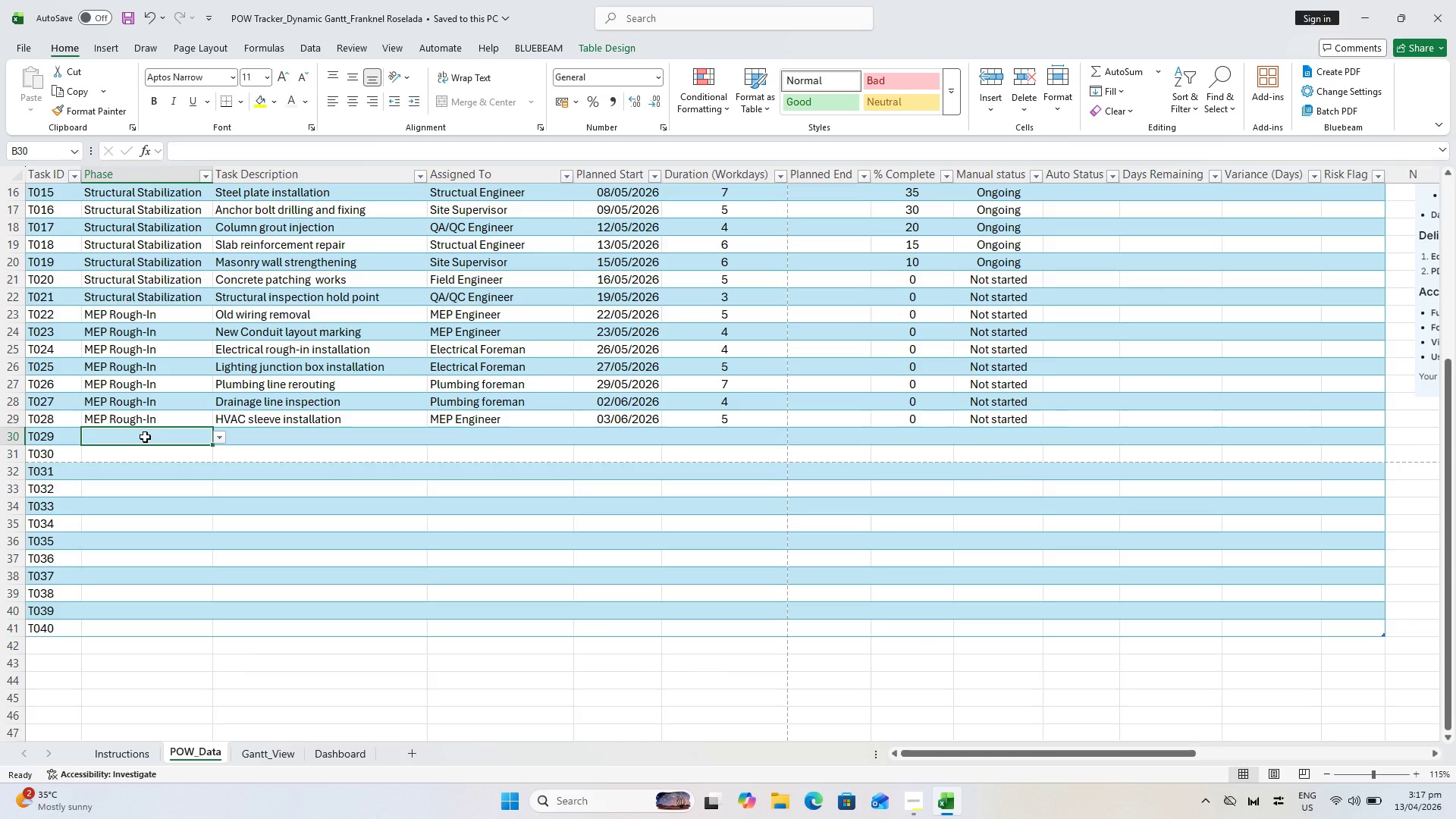 
left_click([216, 433])
 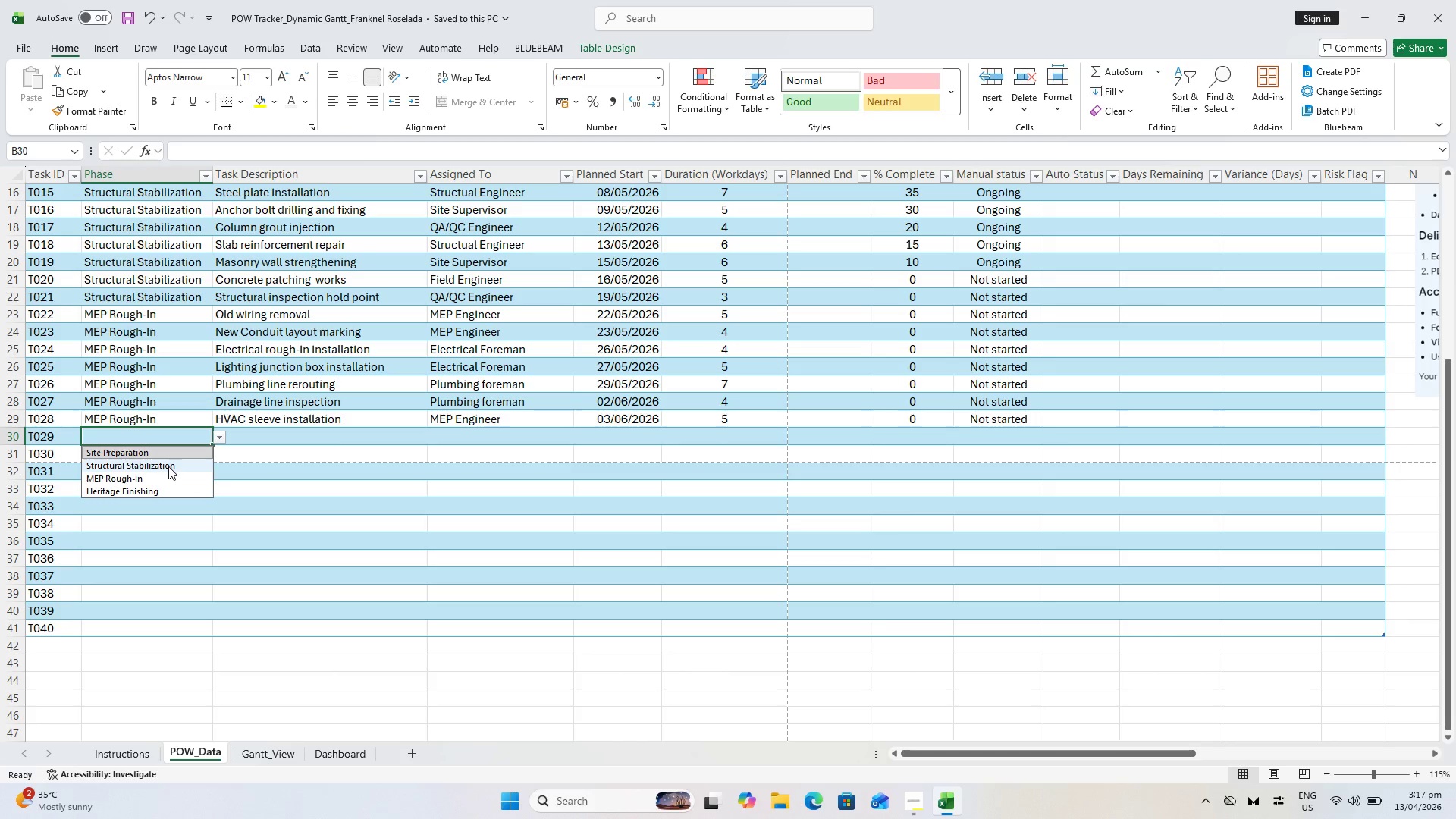 
left_click_drag(start_coordinate=[168, 470], to_coordinate=[166, 475])
 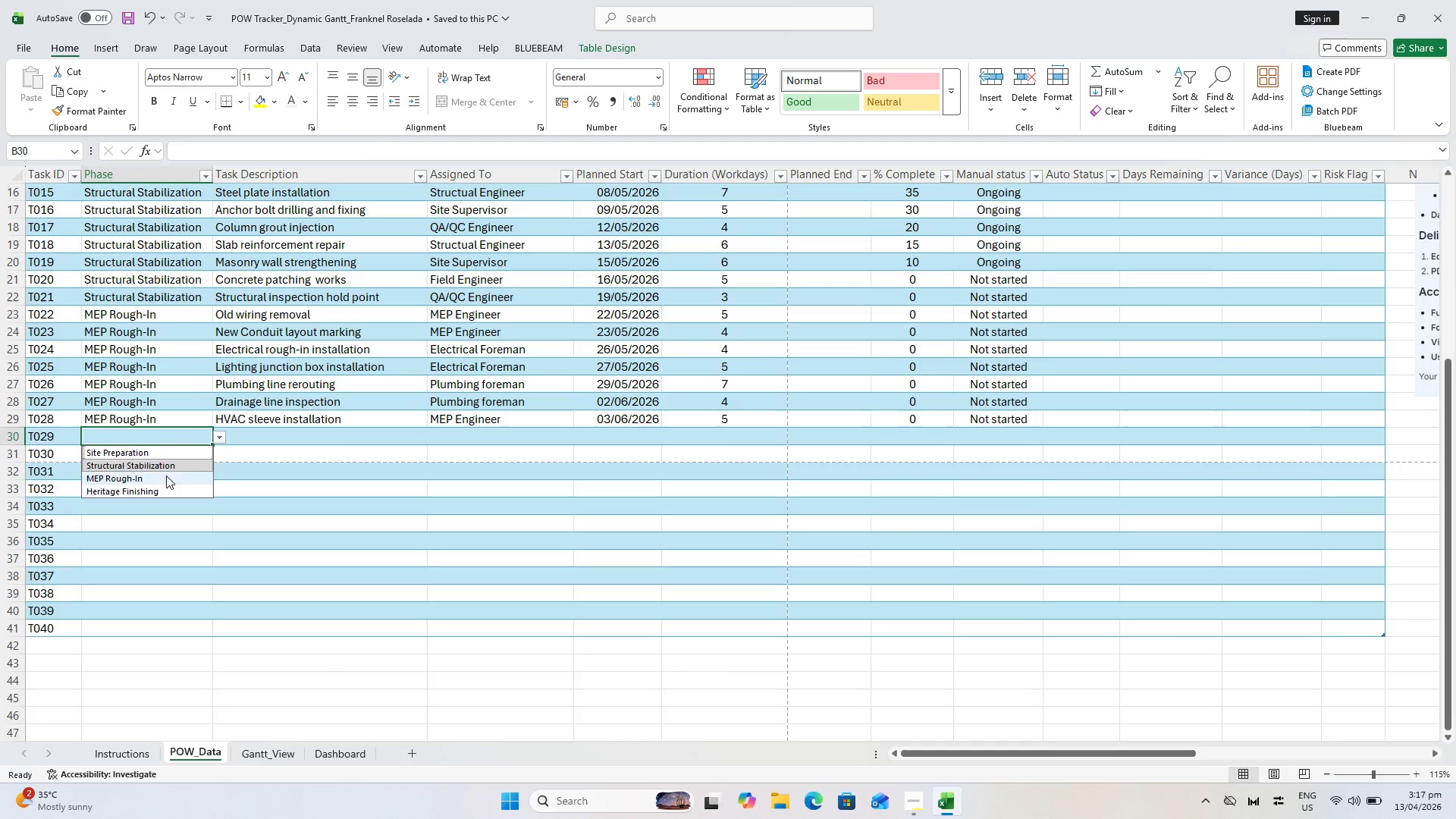 
left_click([166, 475])
 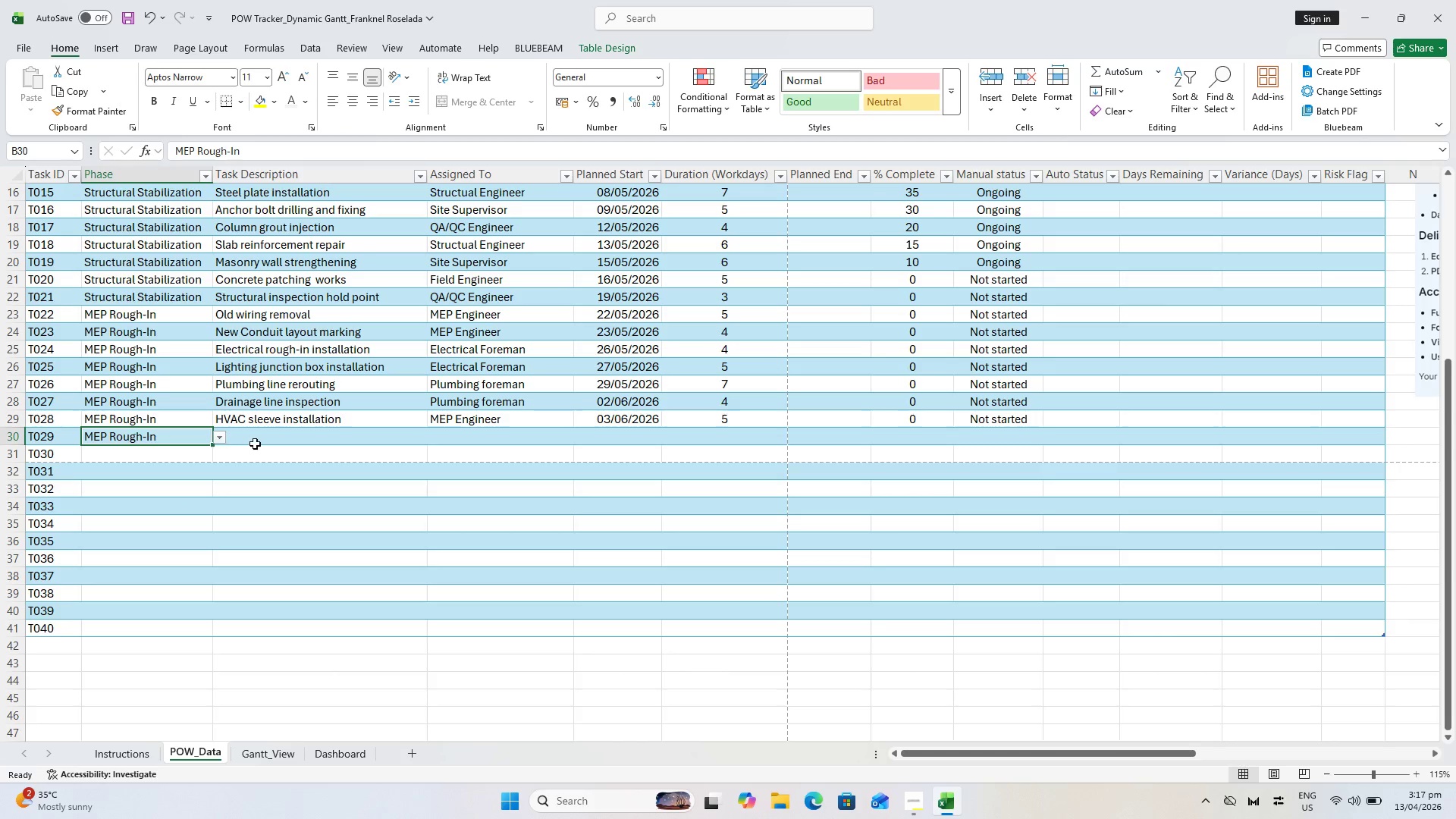 
left_click([255, 444])
 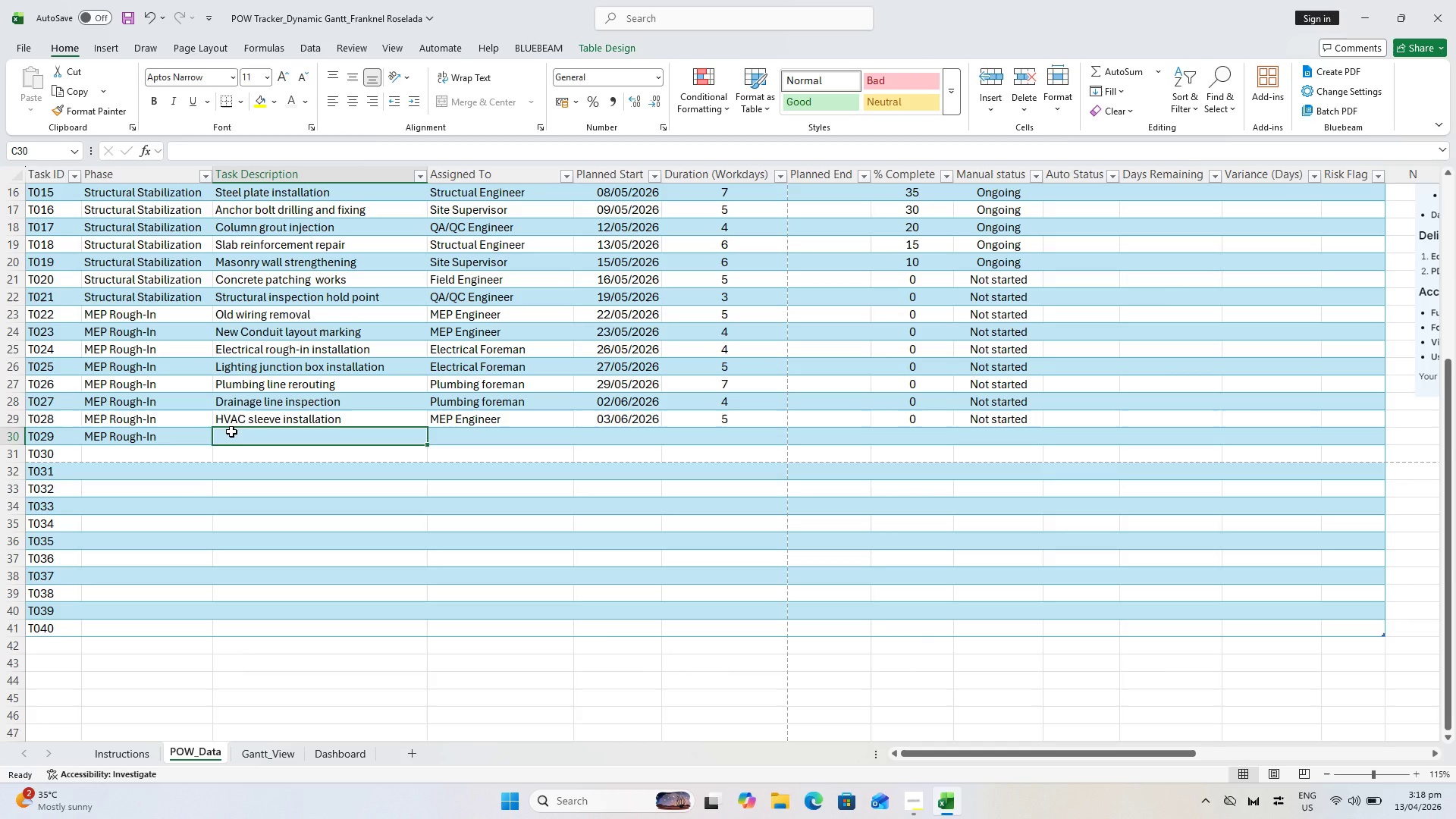 
wait(20.11)
 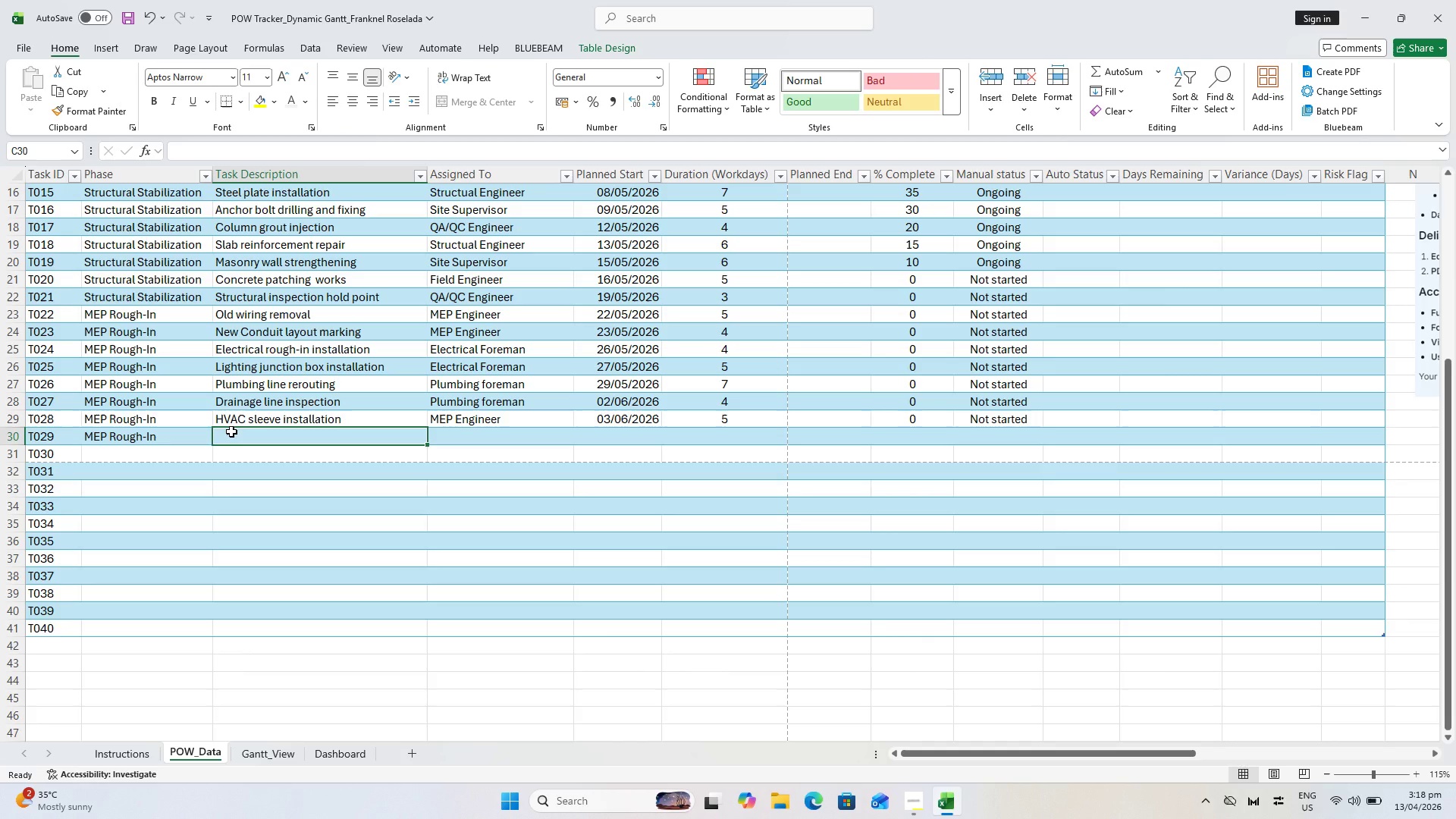 
type(Mechanical supports installation)
 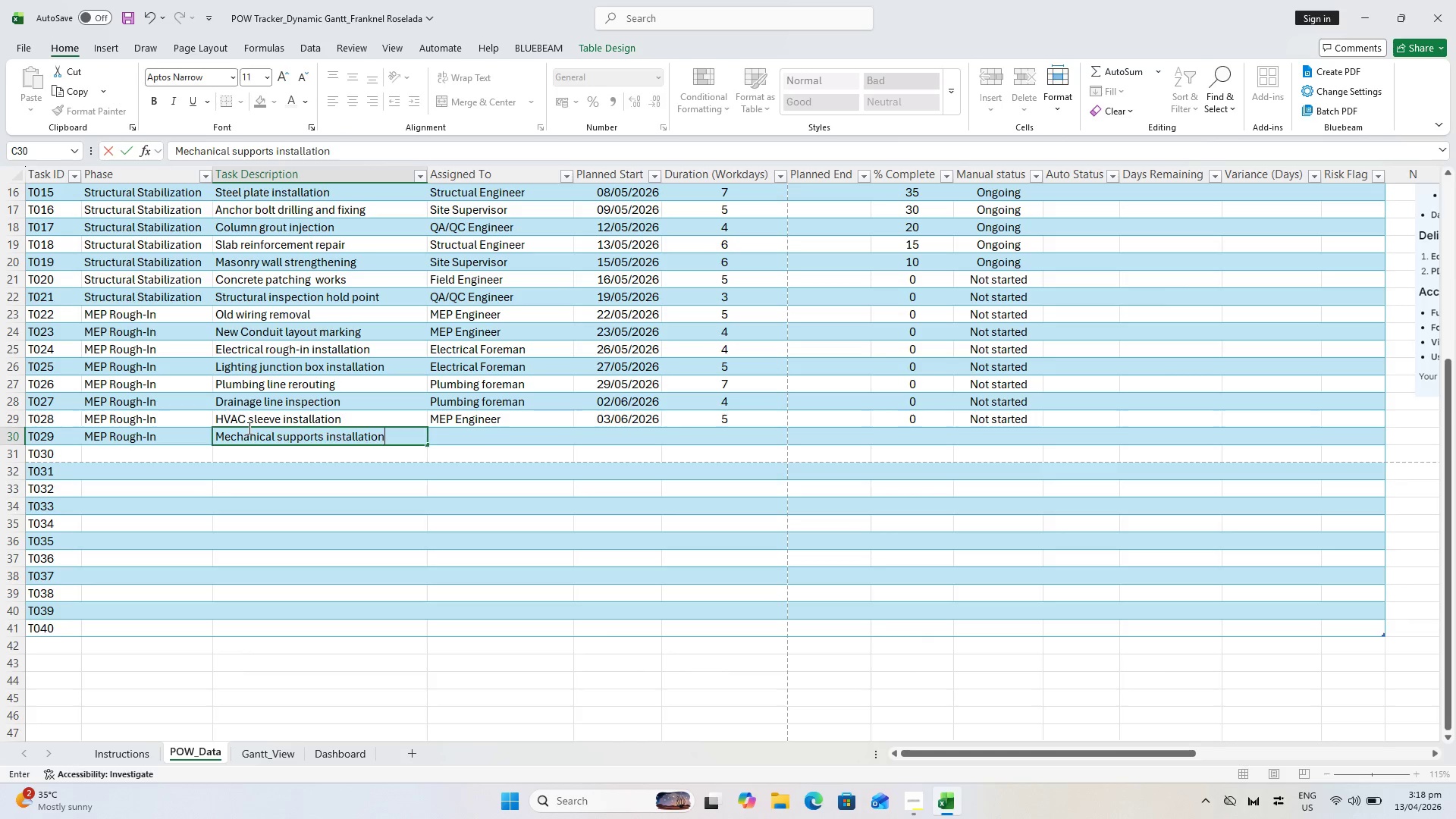 
key(ArrowRight)
 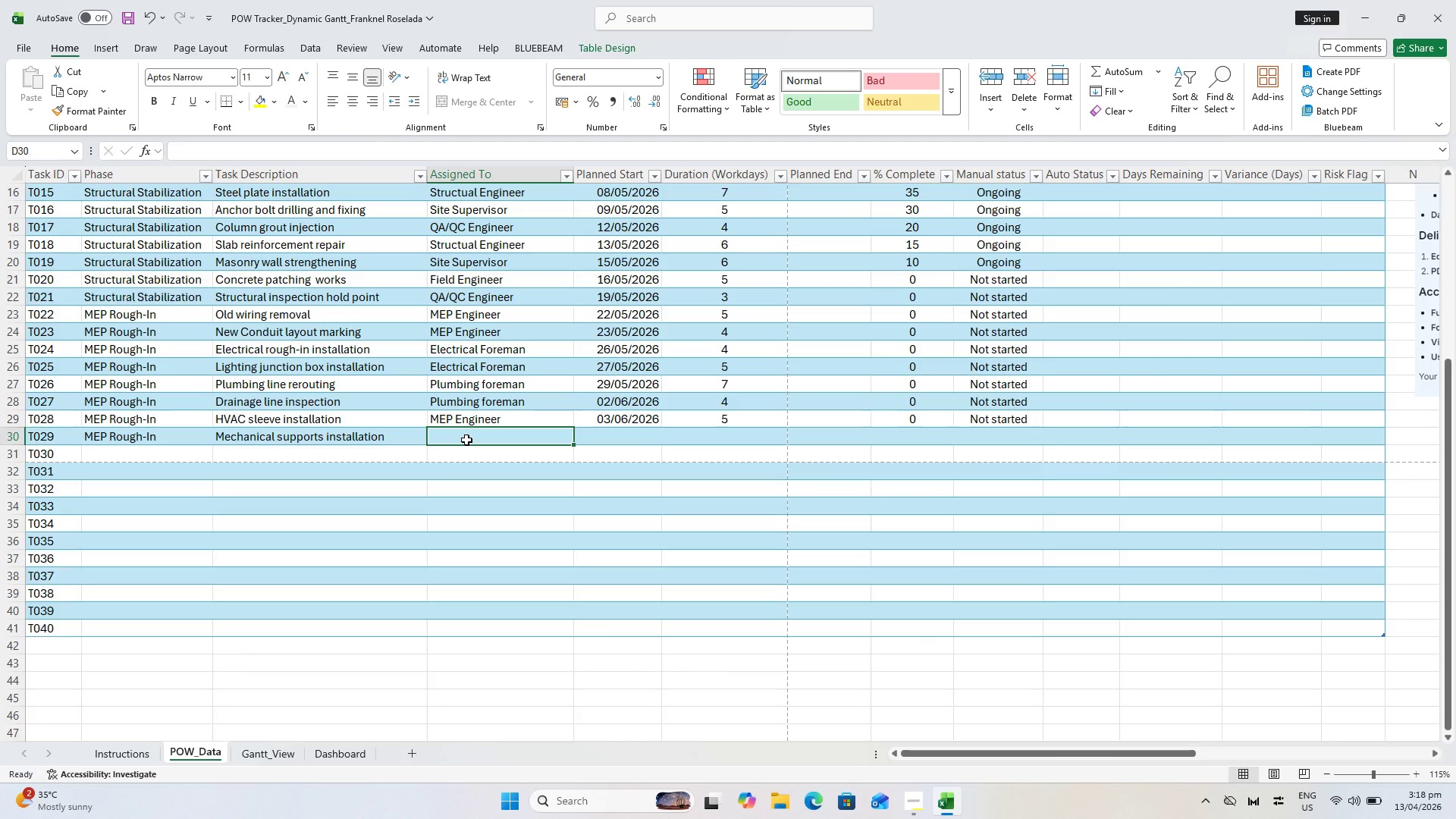 
wait(34.08)
 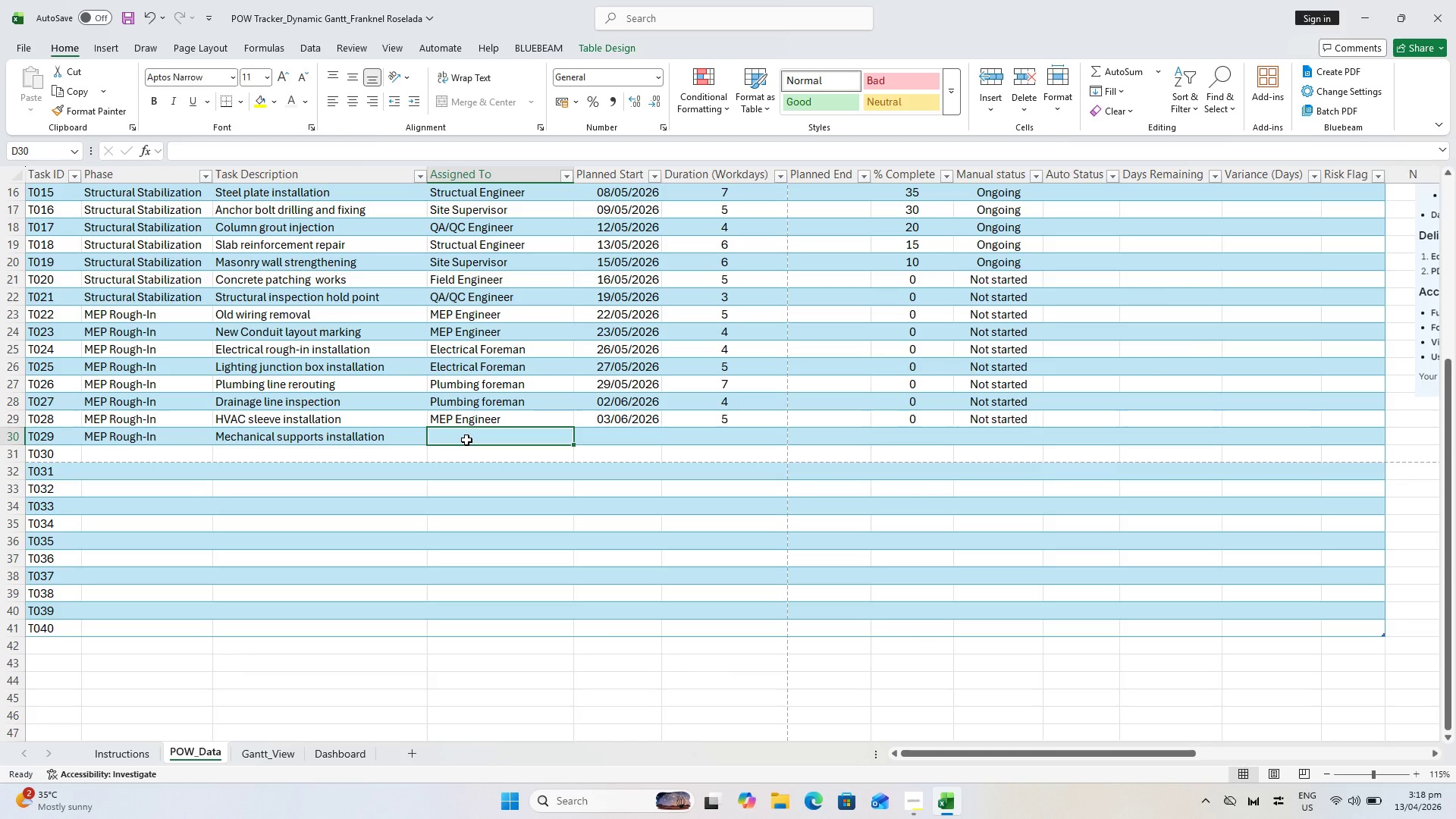 
type(Sute)
key(Backspace)
key(Backspace)
key(Backspace)
type(ite)
 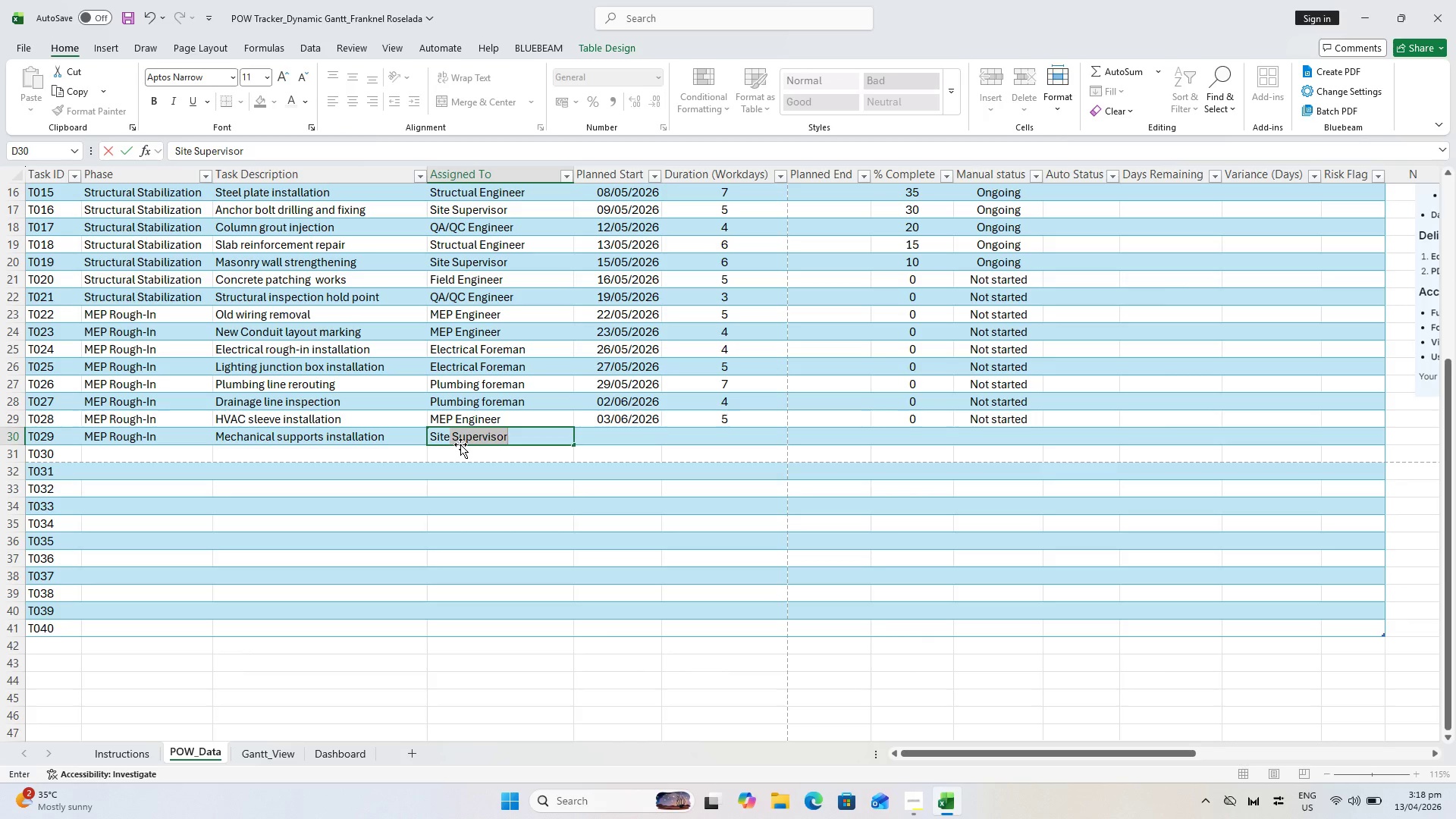 
key(ArrowRight)
 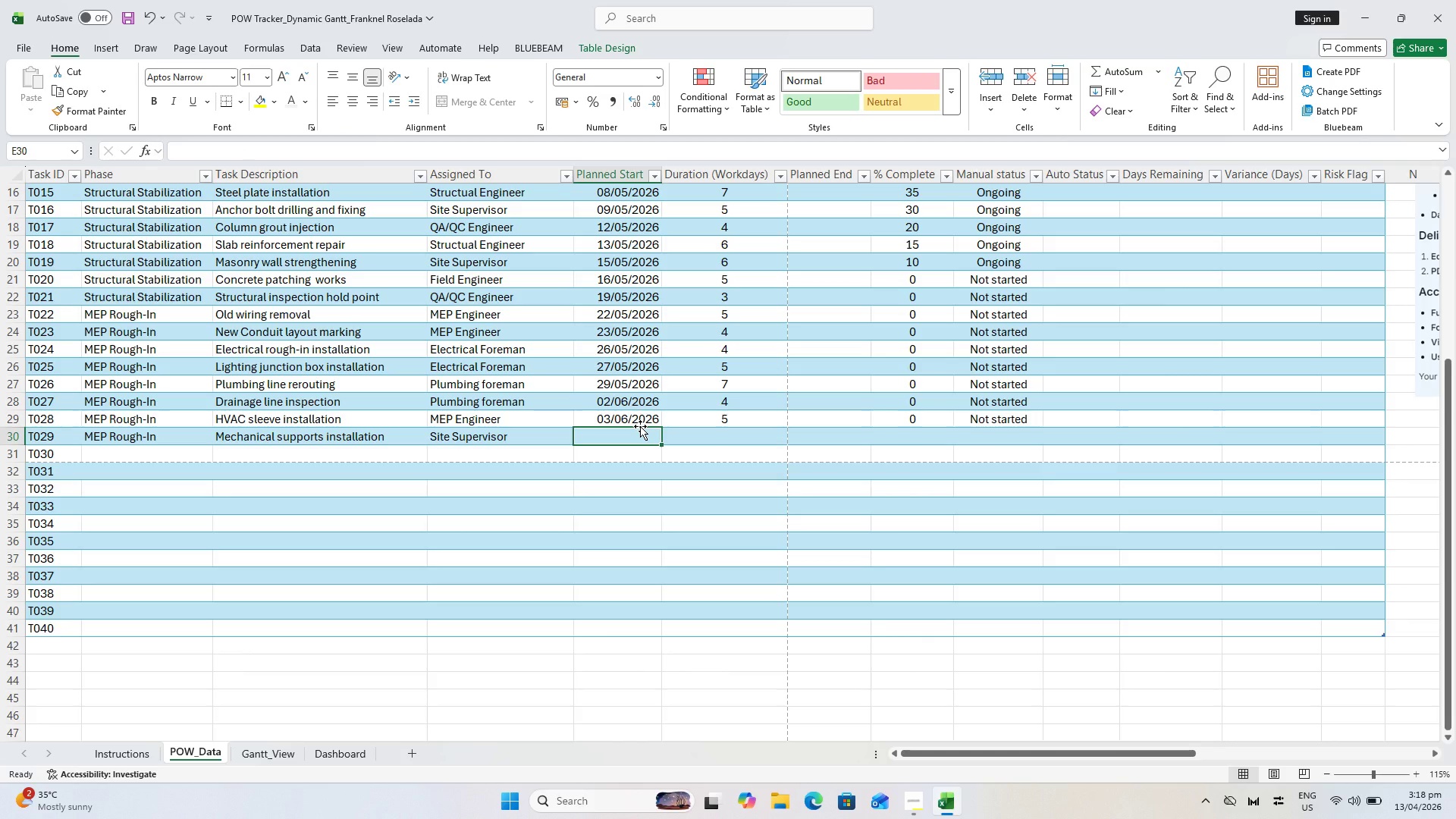 
type(5/6/26)
 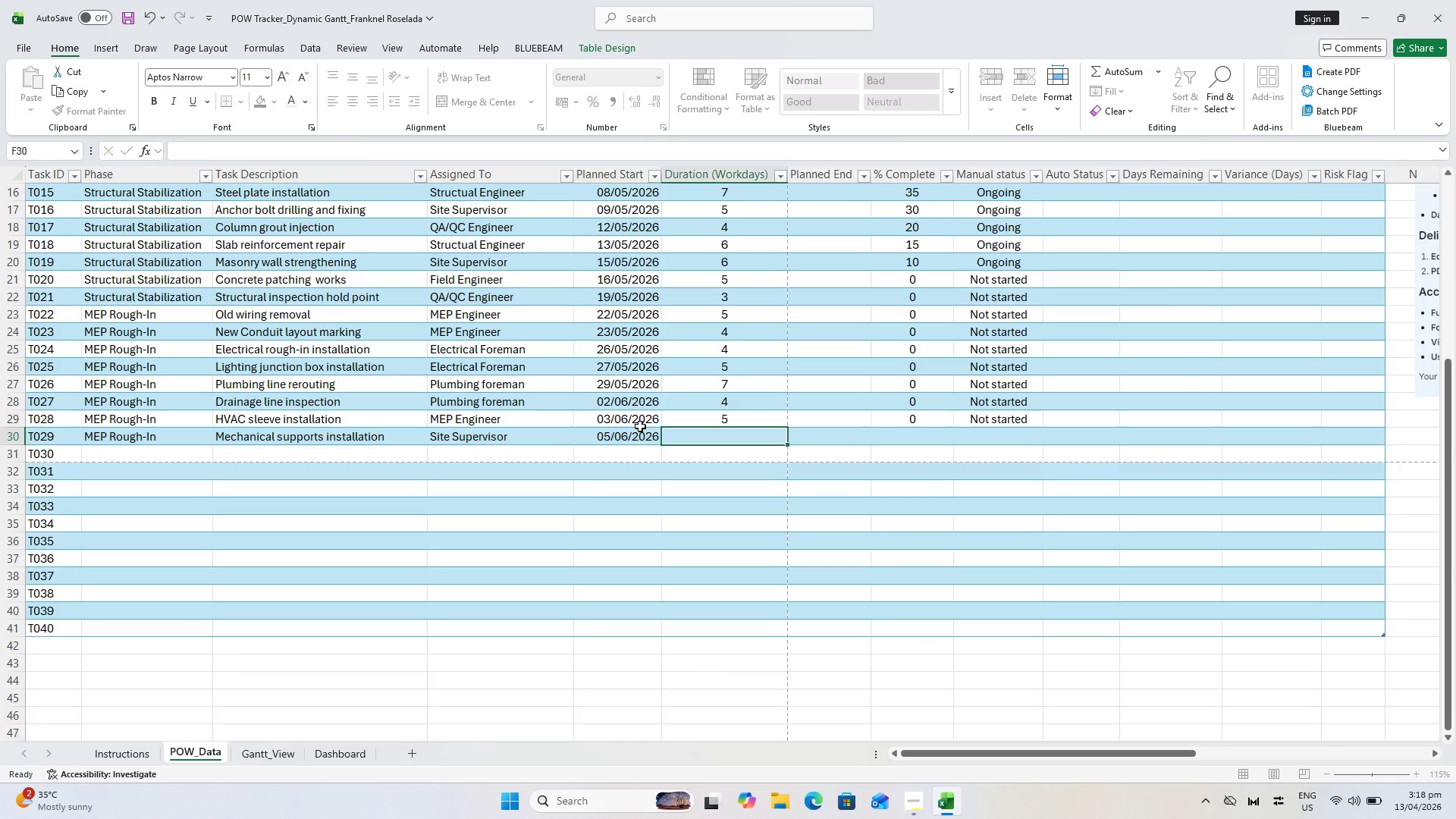 
key(ArrowRight)
 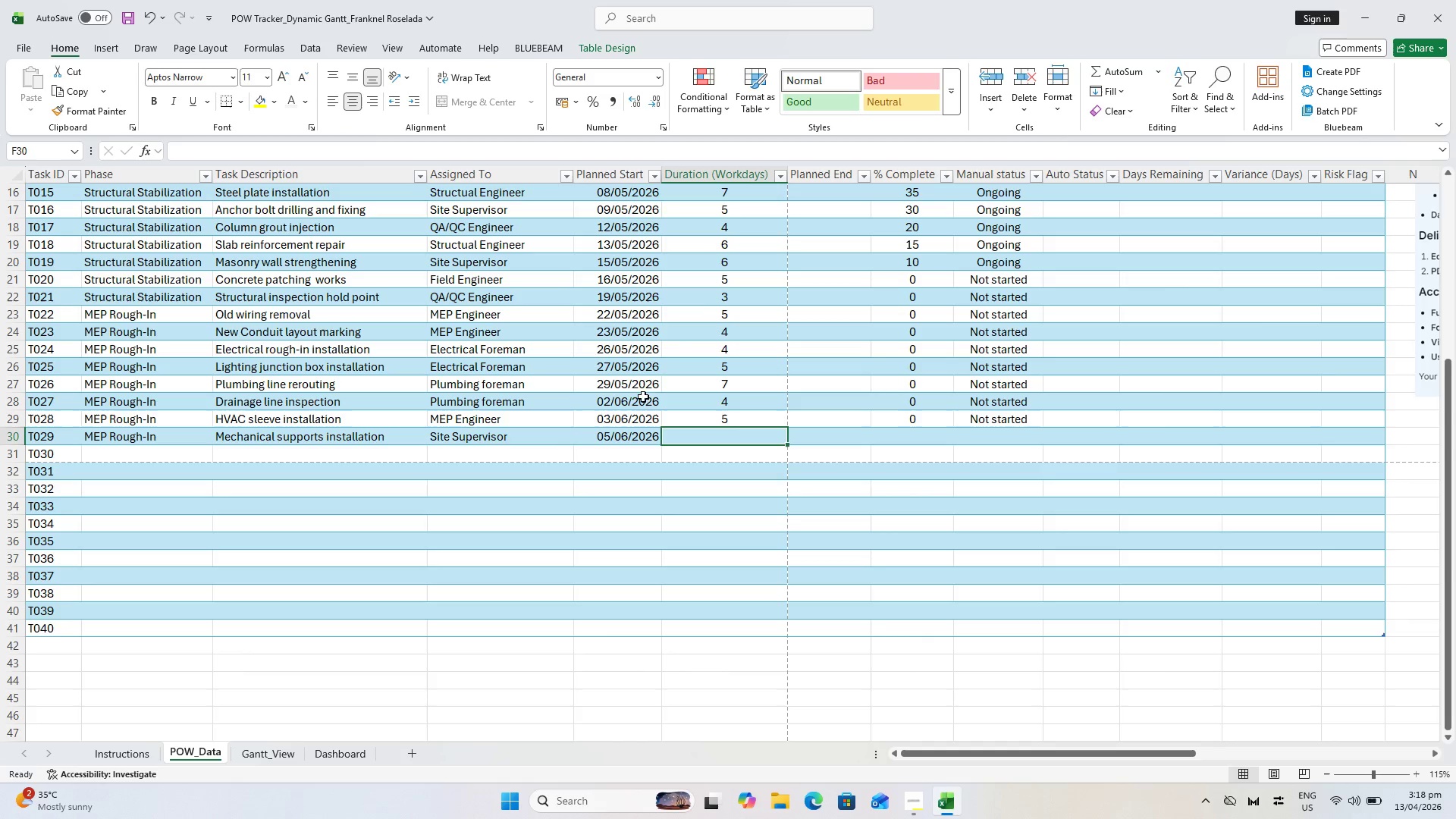 
key(6)
 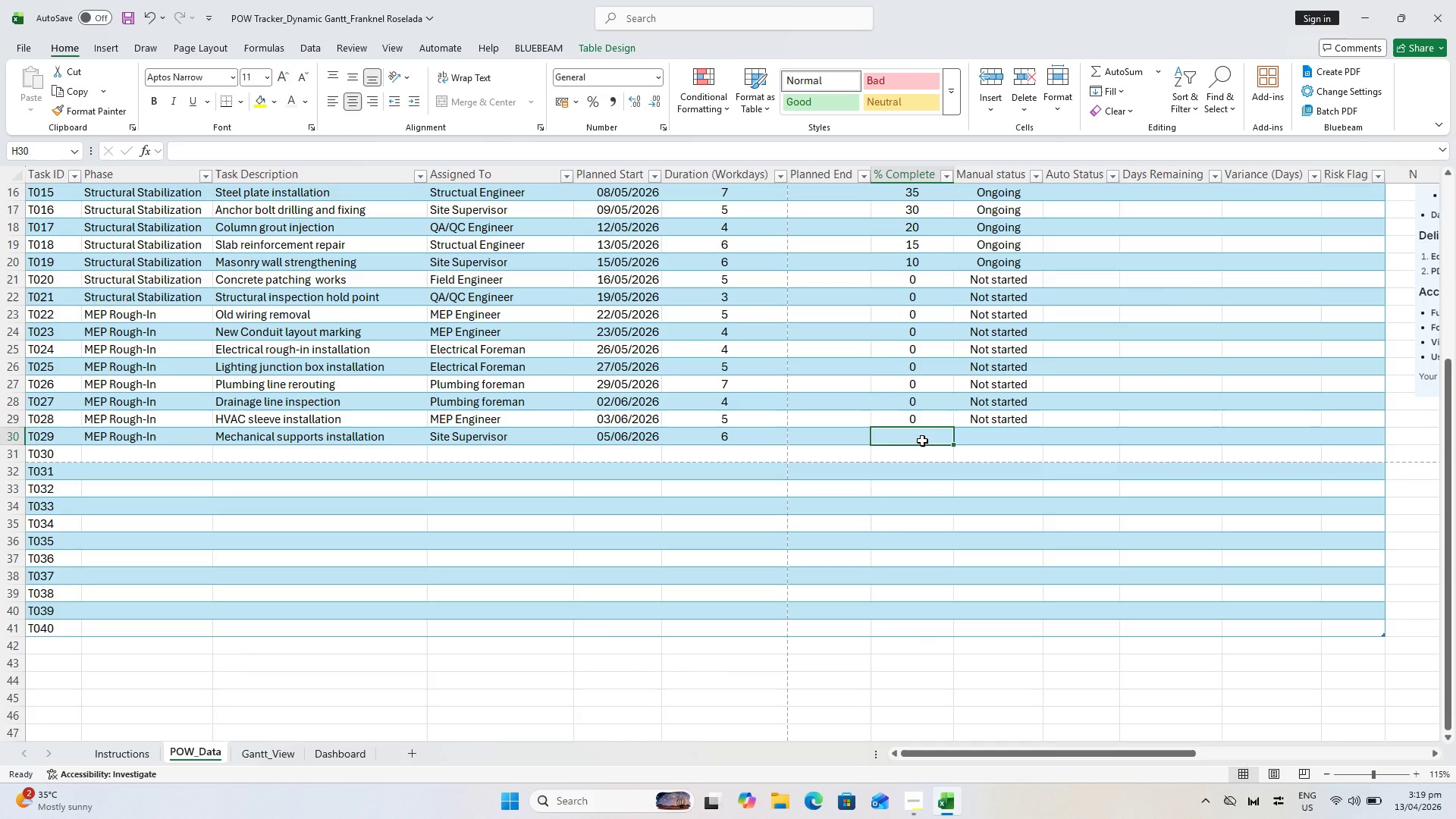 
type(0n)
 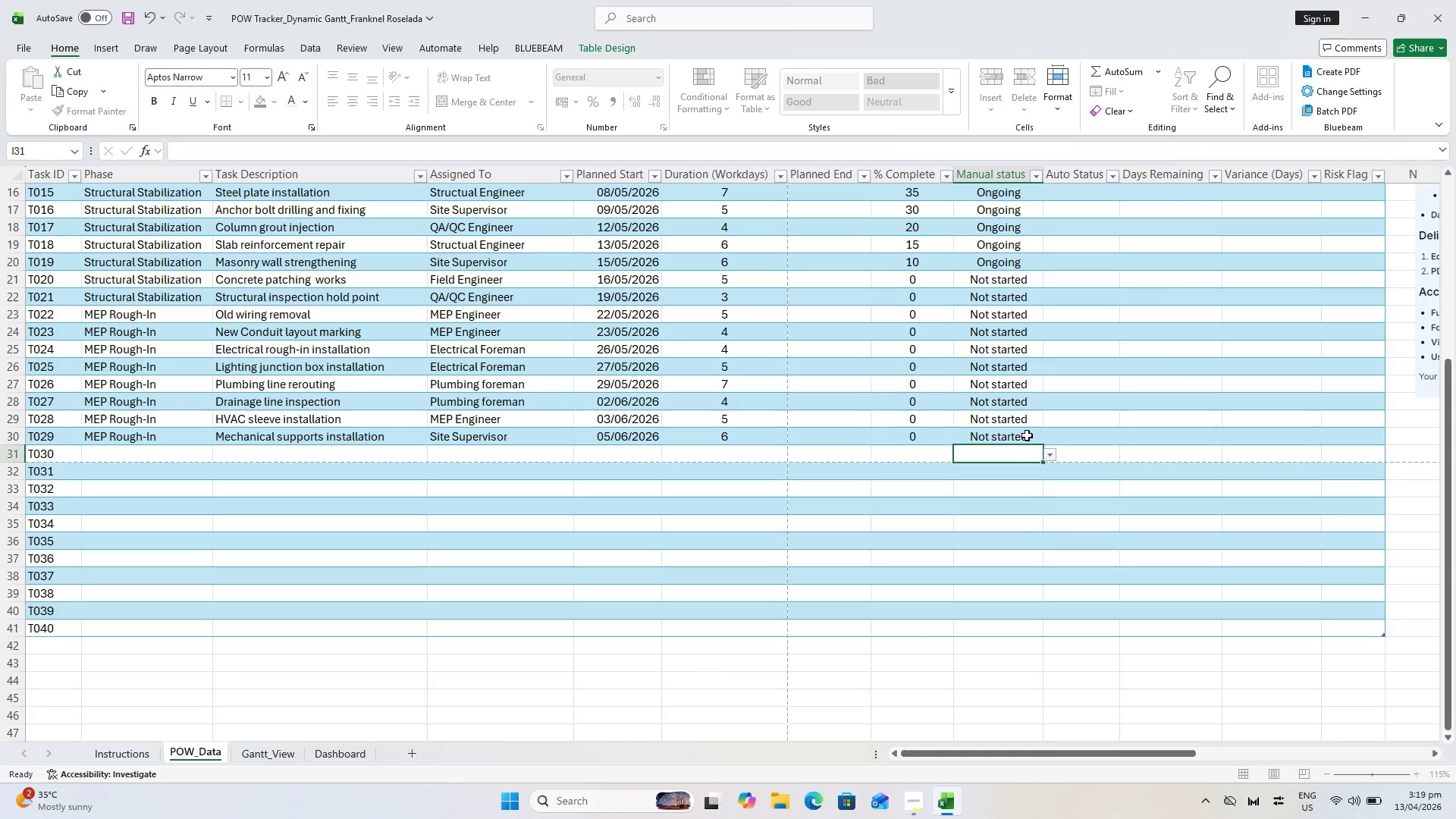 
key(Enter)
 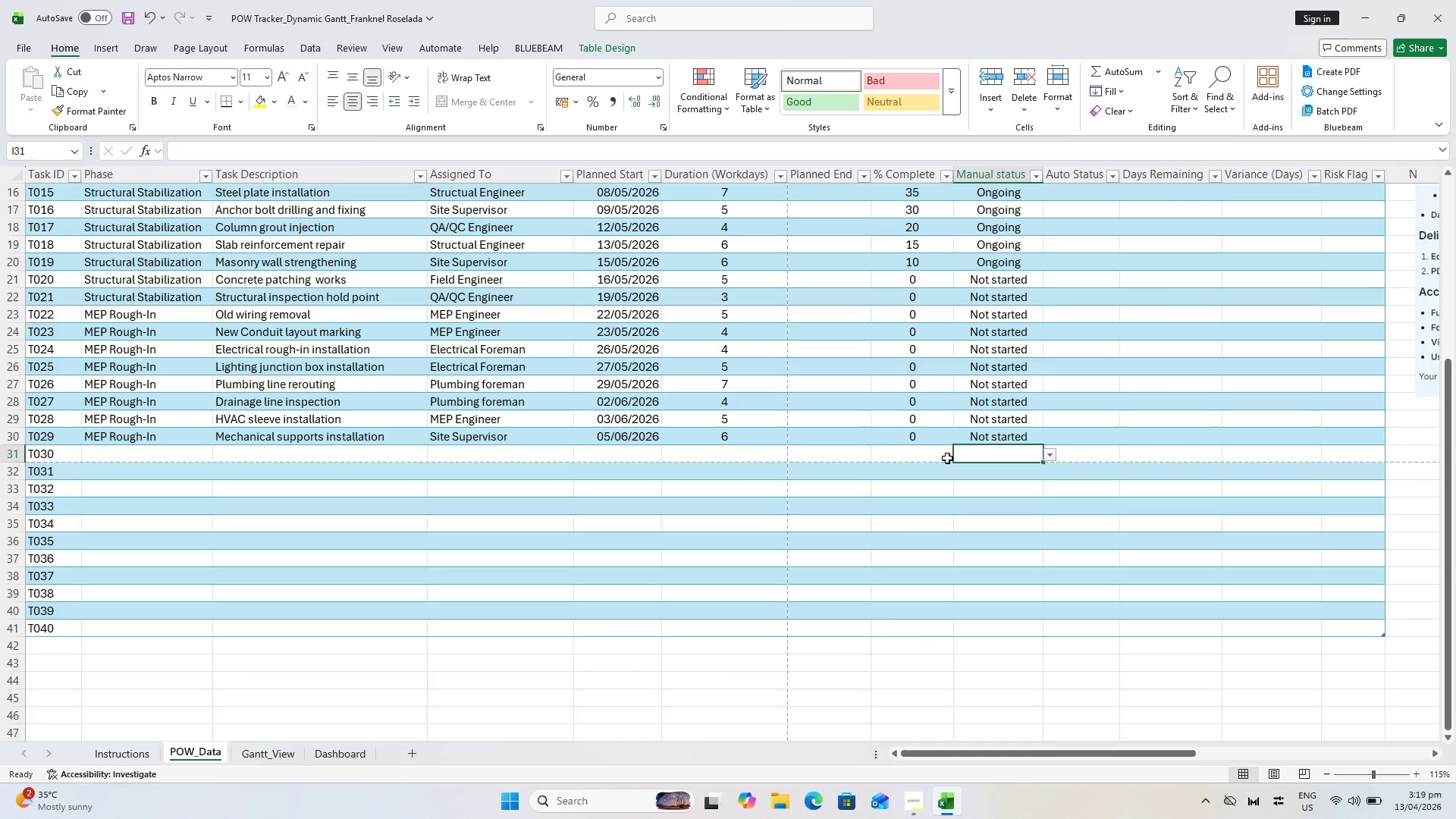 
key(Shift+ShiftLeft)
 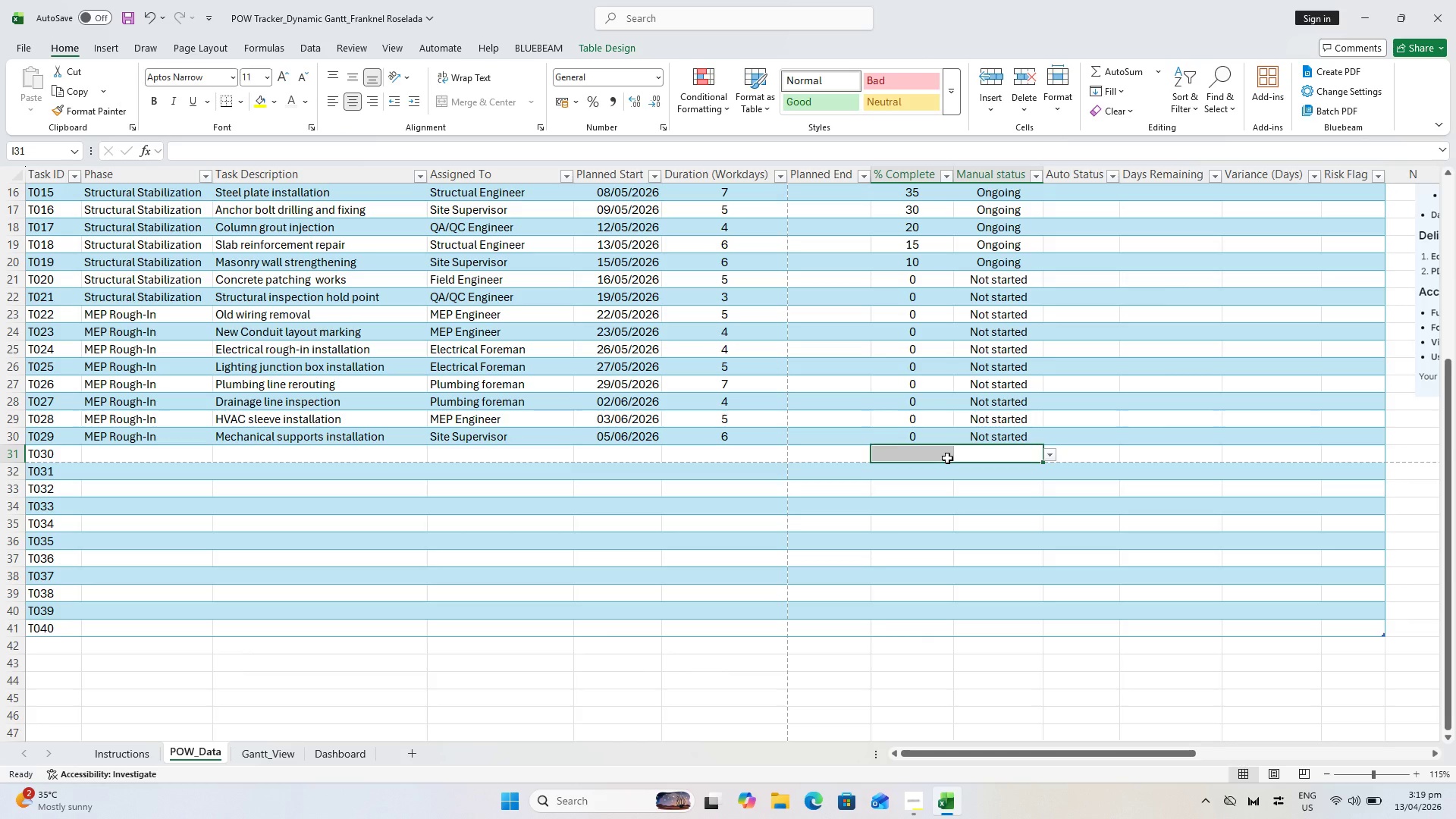 
key(Shift+ArrowLeft)
 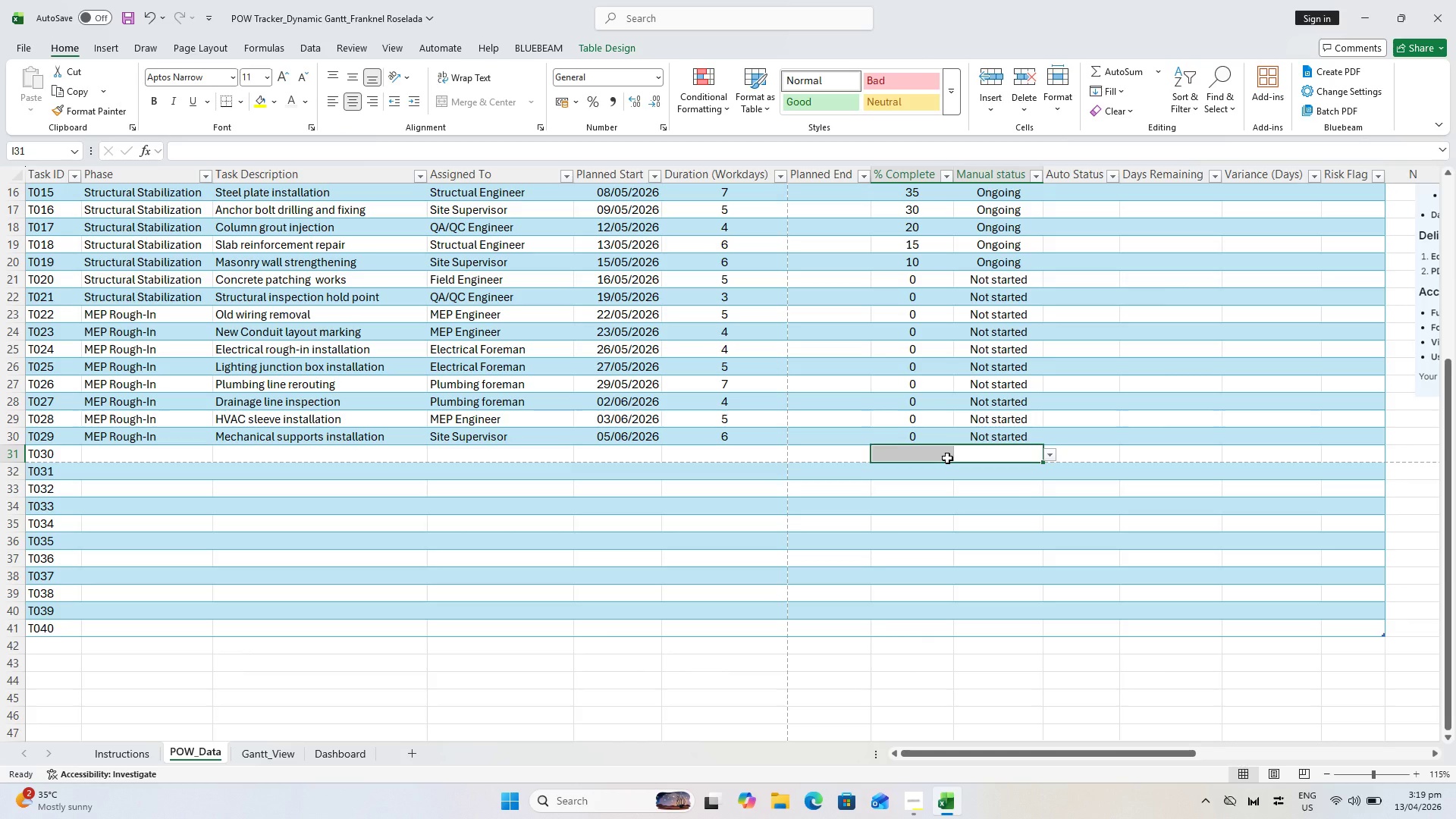 
key(Escape)
 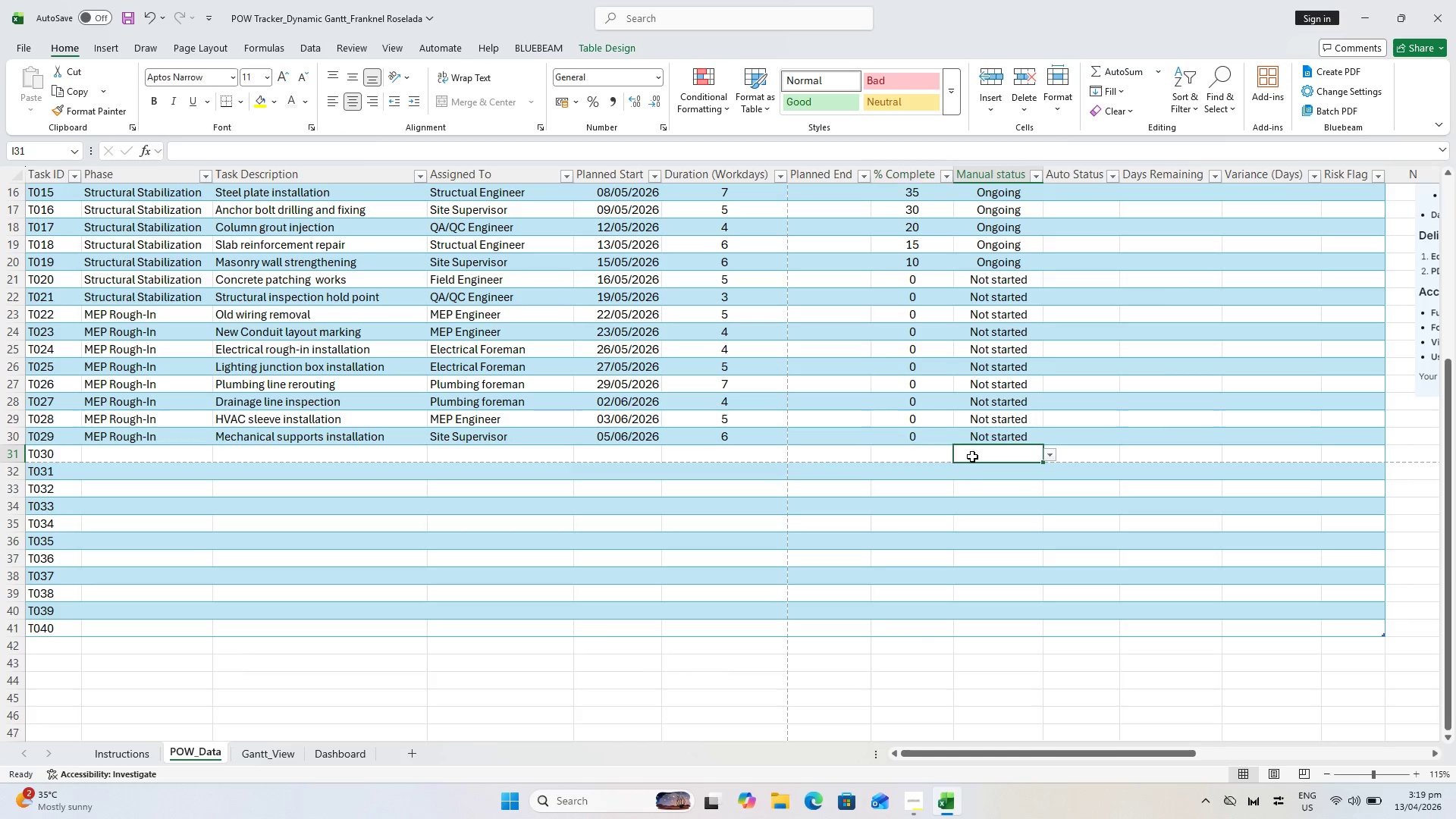 
key(Control+ArrowLeft)
 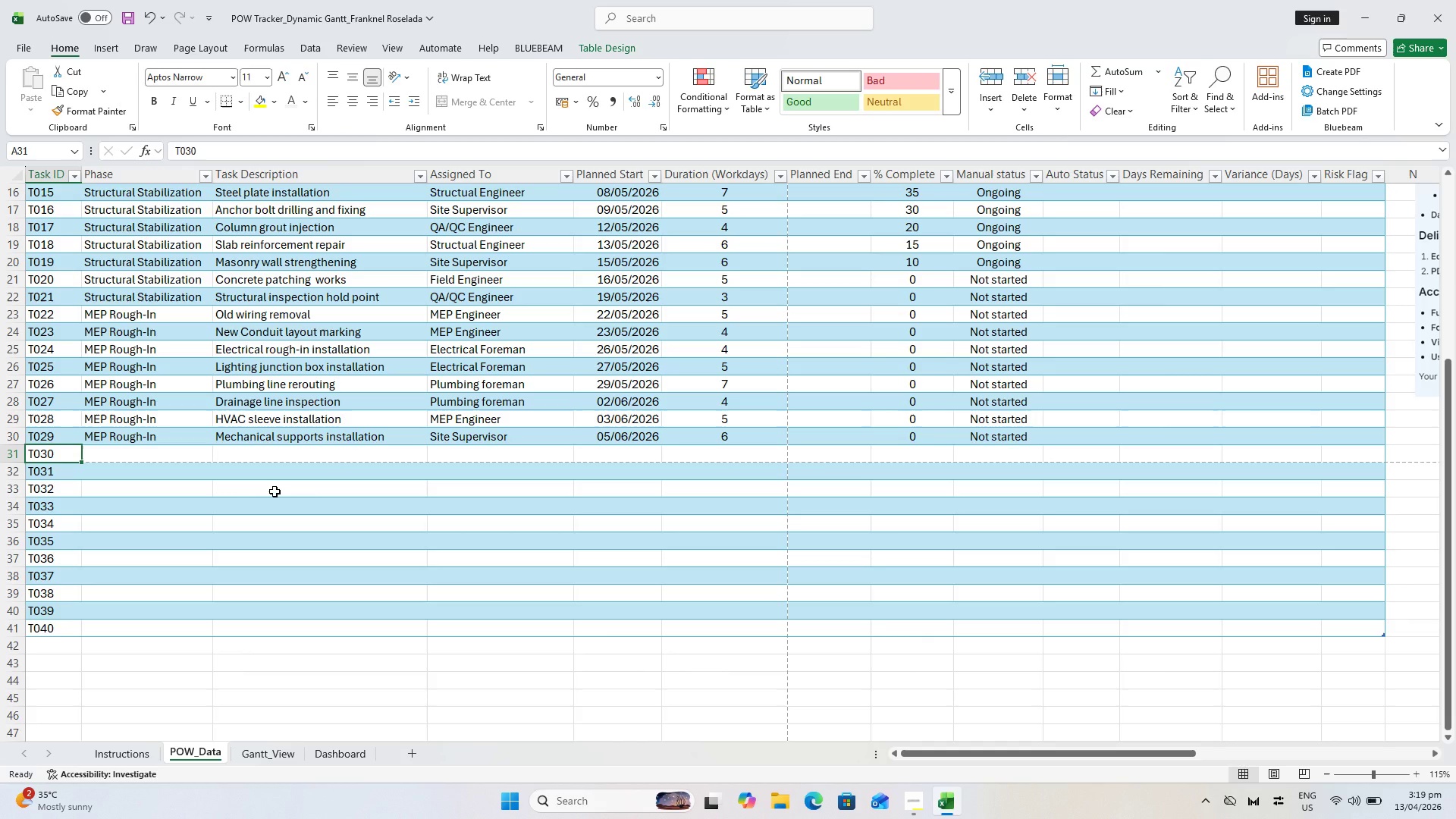 
key(ArrowRight)